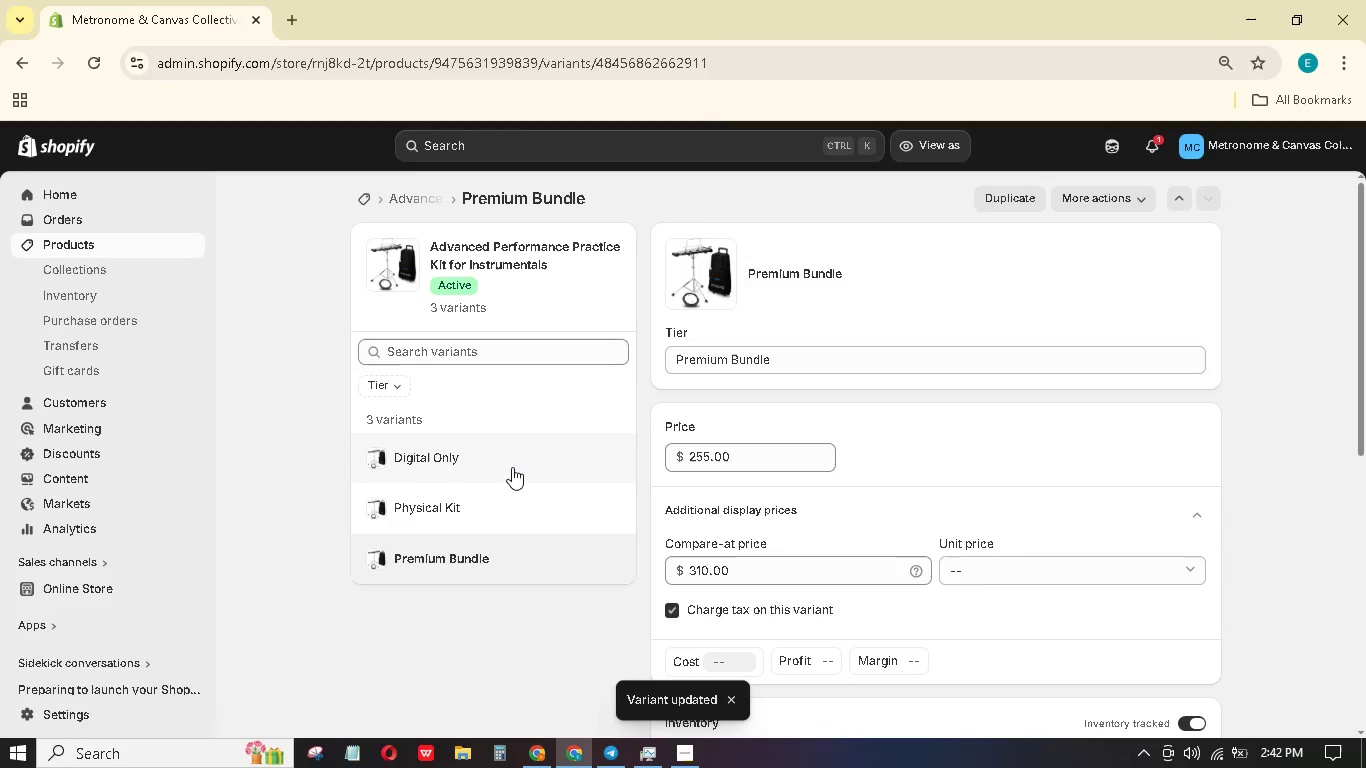 
left_click([506, 465])
 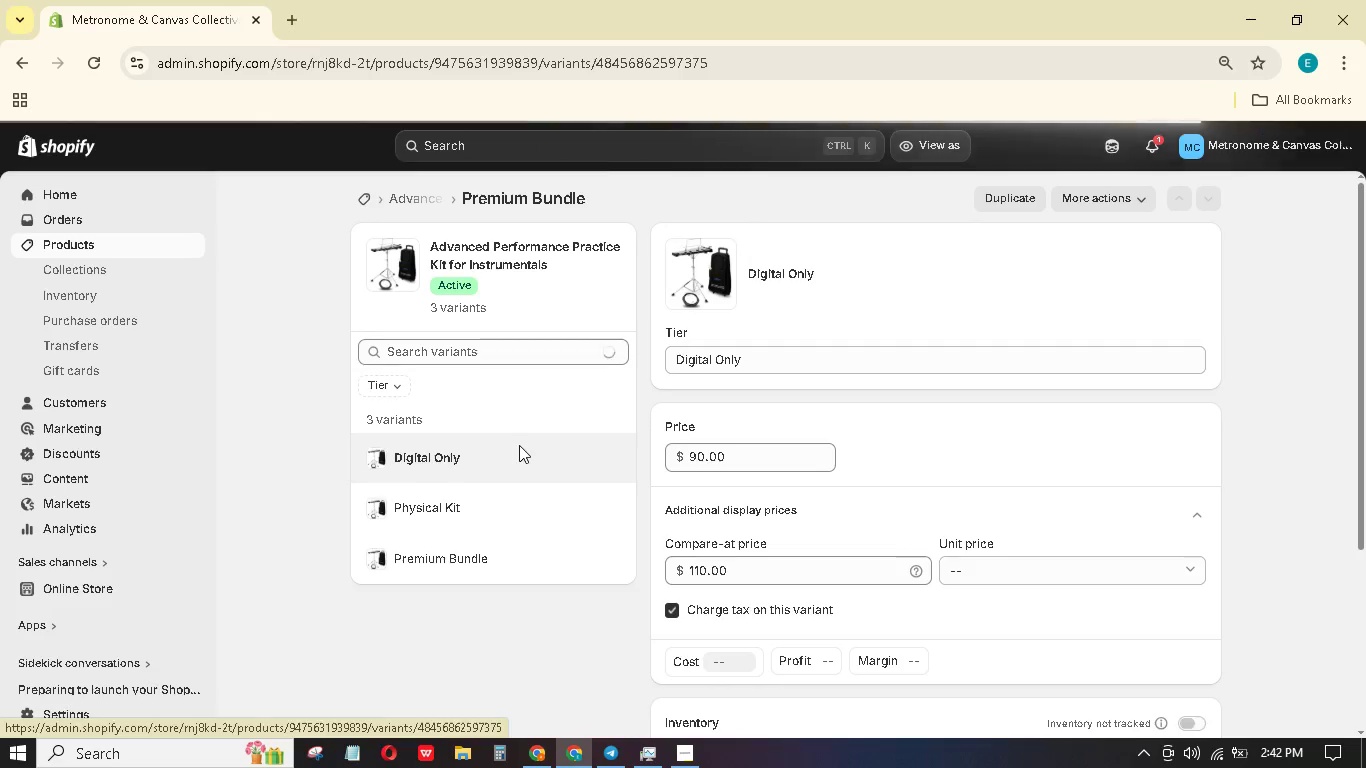 
scroll: coordinate [928, 524], scroll_direction: down, amount: 7.0
 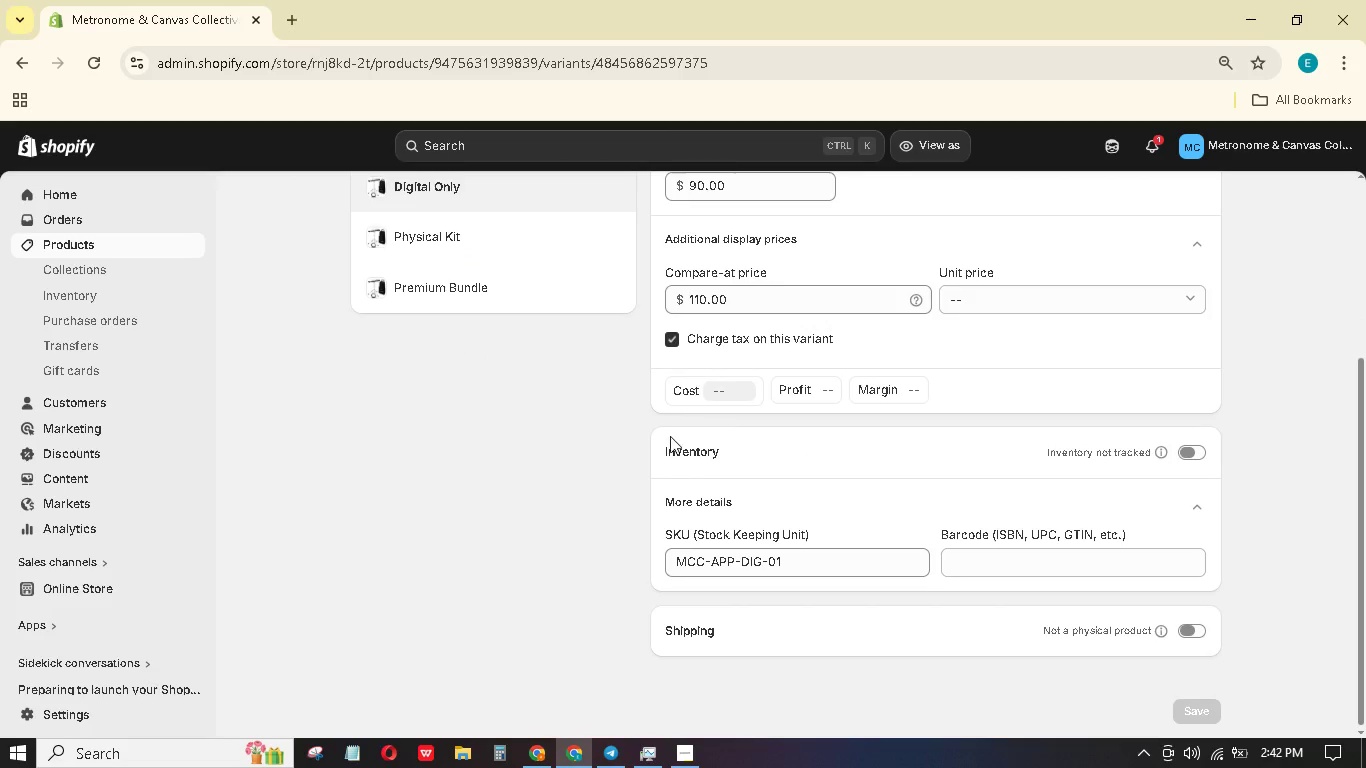 
scroll: coordinate [513, 328], scroll_direction: up, amount: 11.0
 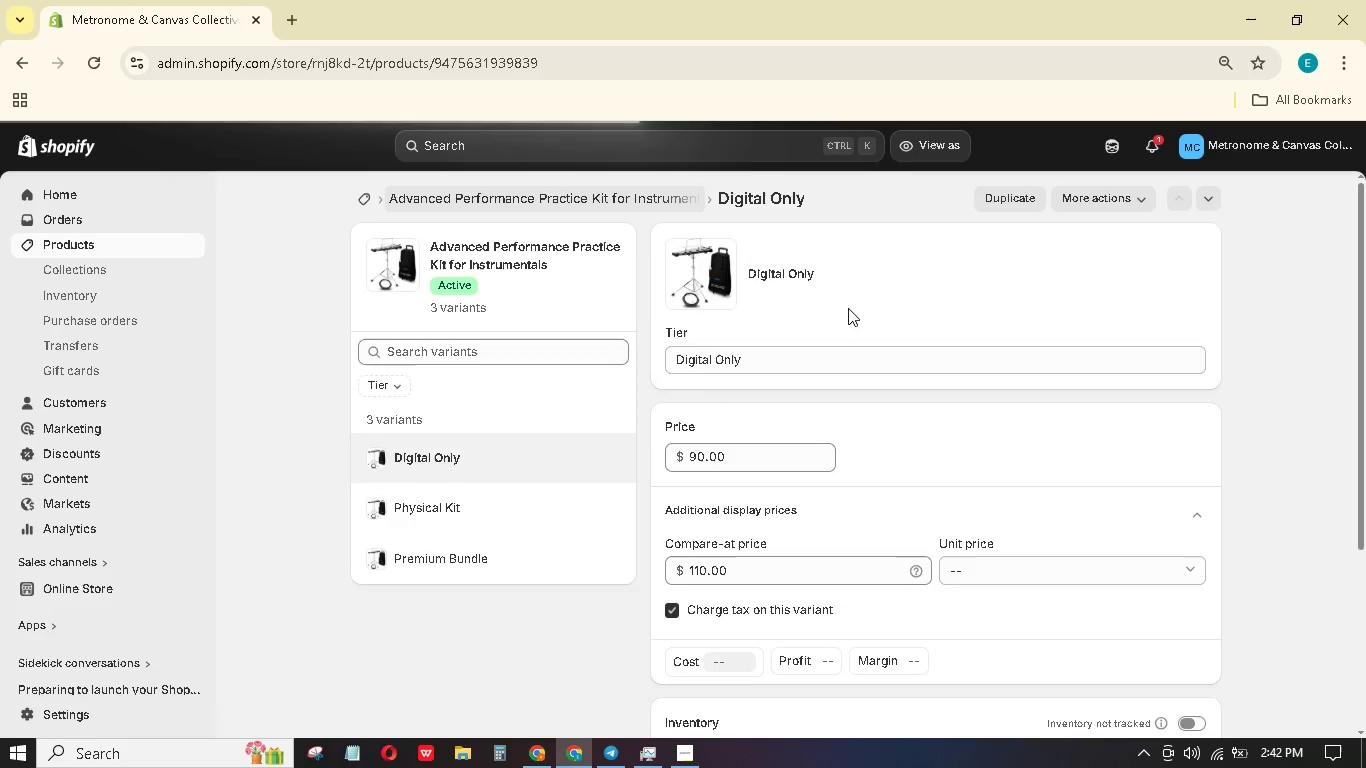 
mouse_move([884, 323])
 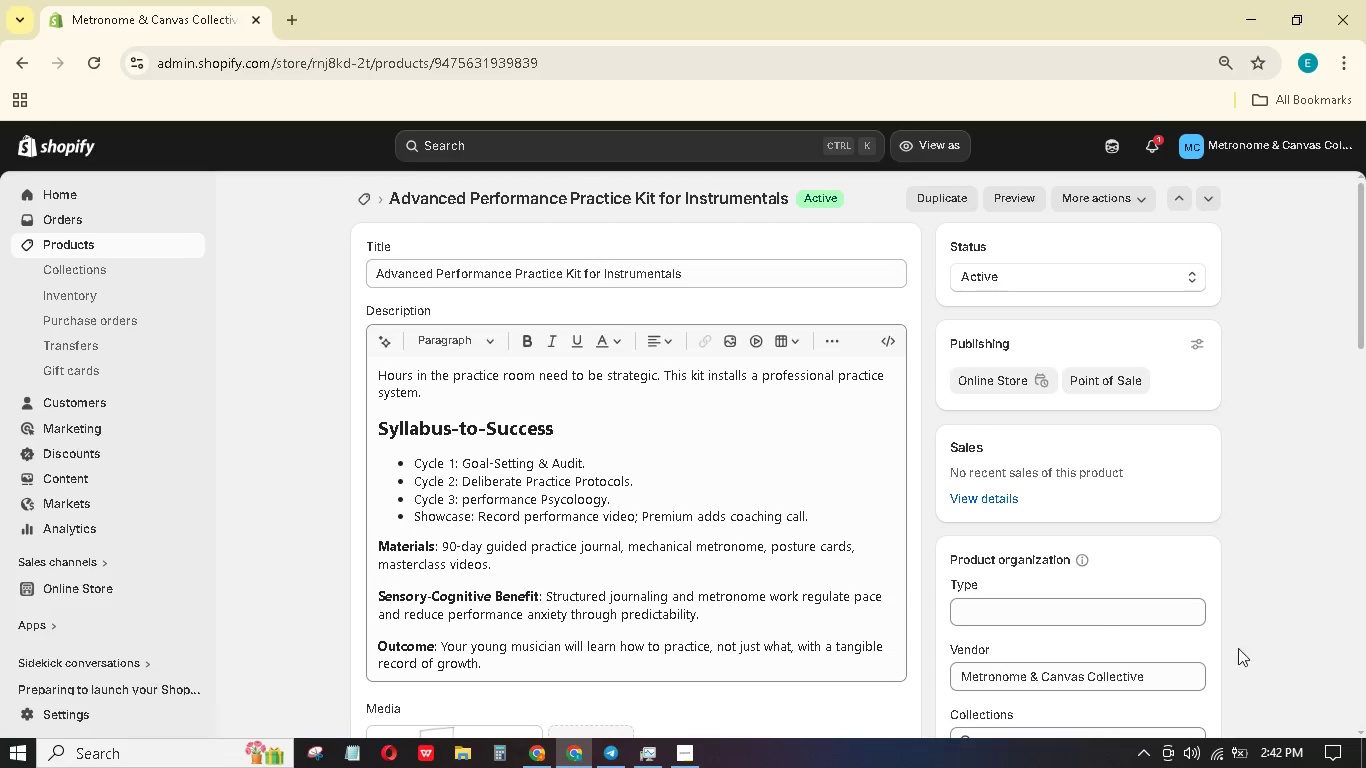 
scroll: coordinate [674, 604], scroll_direction: down, amount: 27.0
 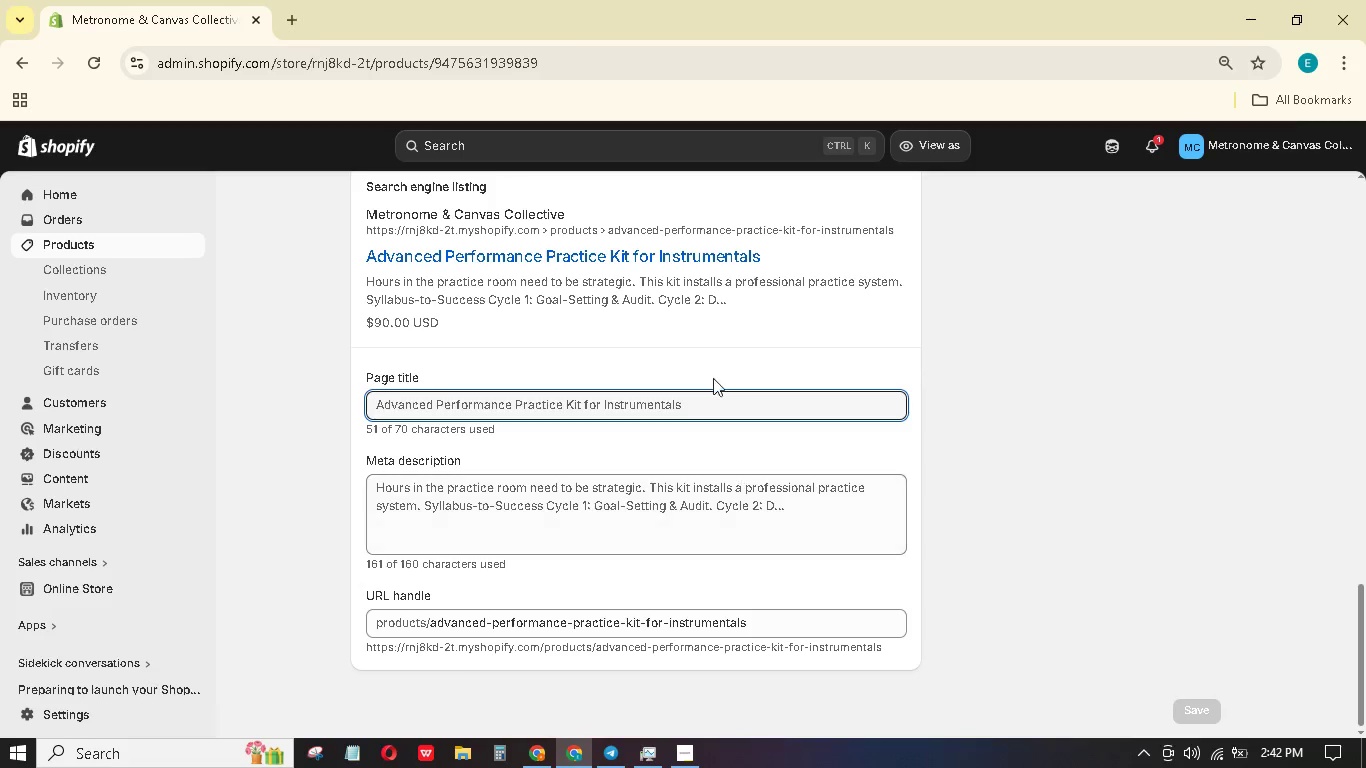 
left_click([722, 408])
 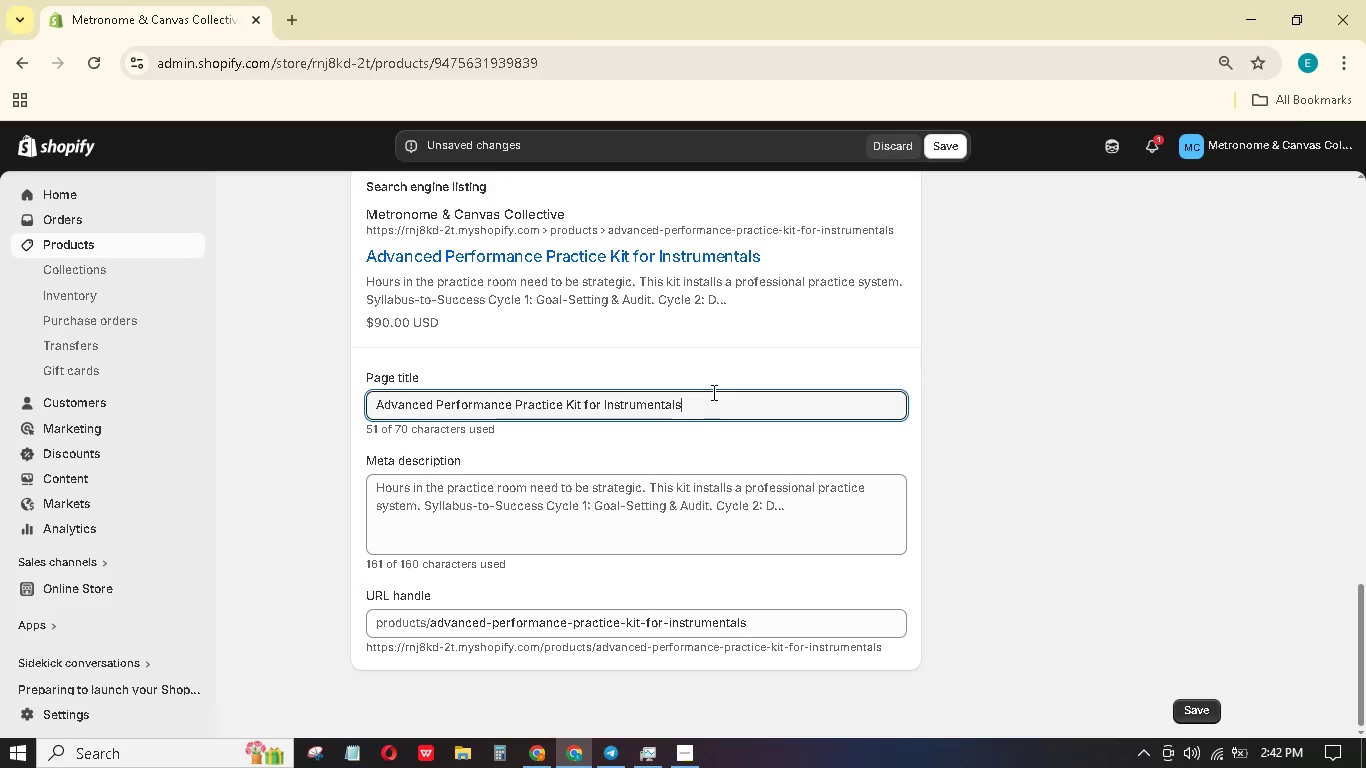 
key(Backspace)
key(Backspace)
key(Backspace)
key(Backspace)
key(Backspace)
key(Backspace)
key(Backspace)
key(Backspace)
key(Backspace)
key(Backspace)
key(Backspace)
key(Backspace)
key(Backspace)
type(Young Musicians - Mastery )
 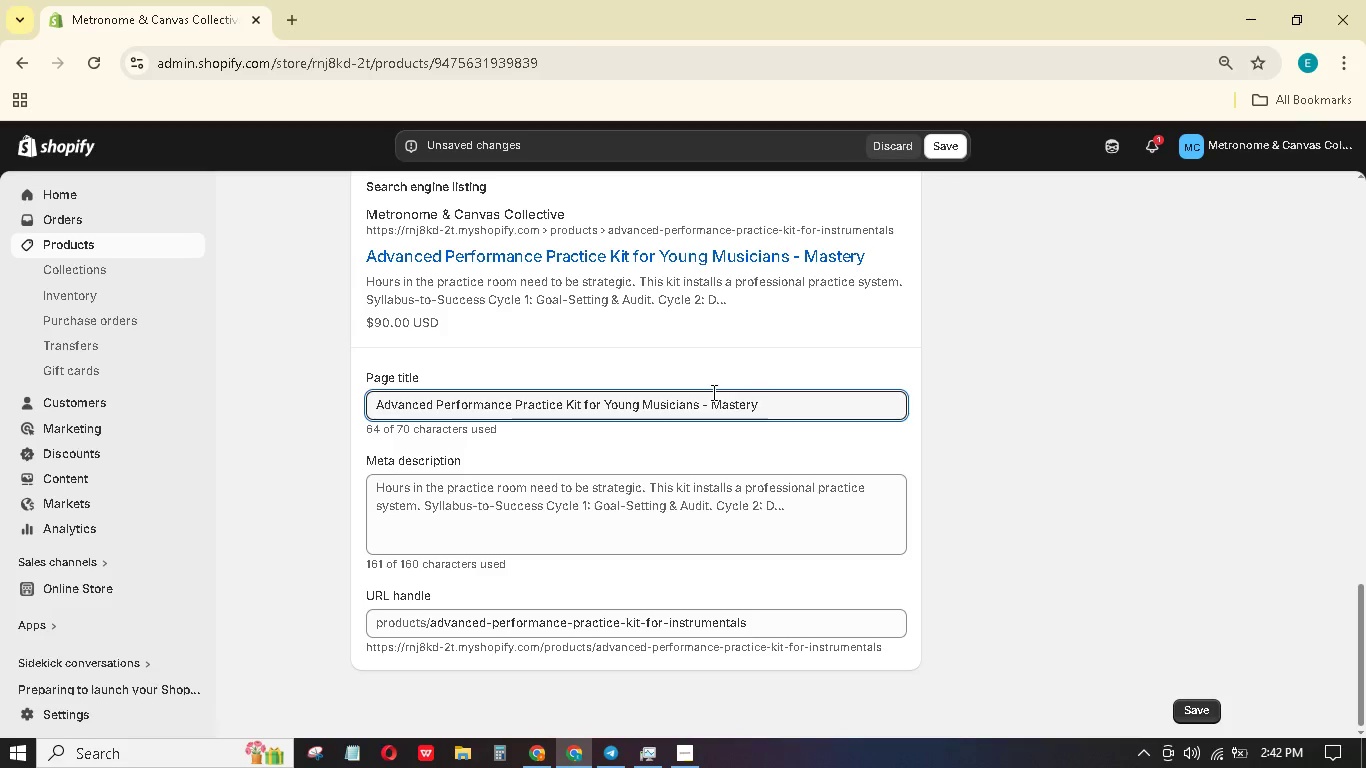 
 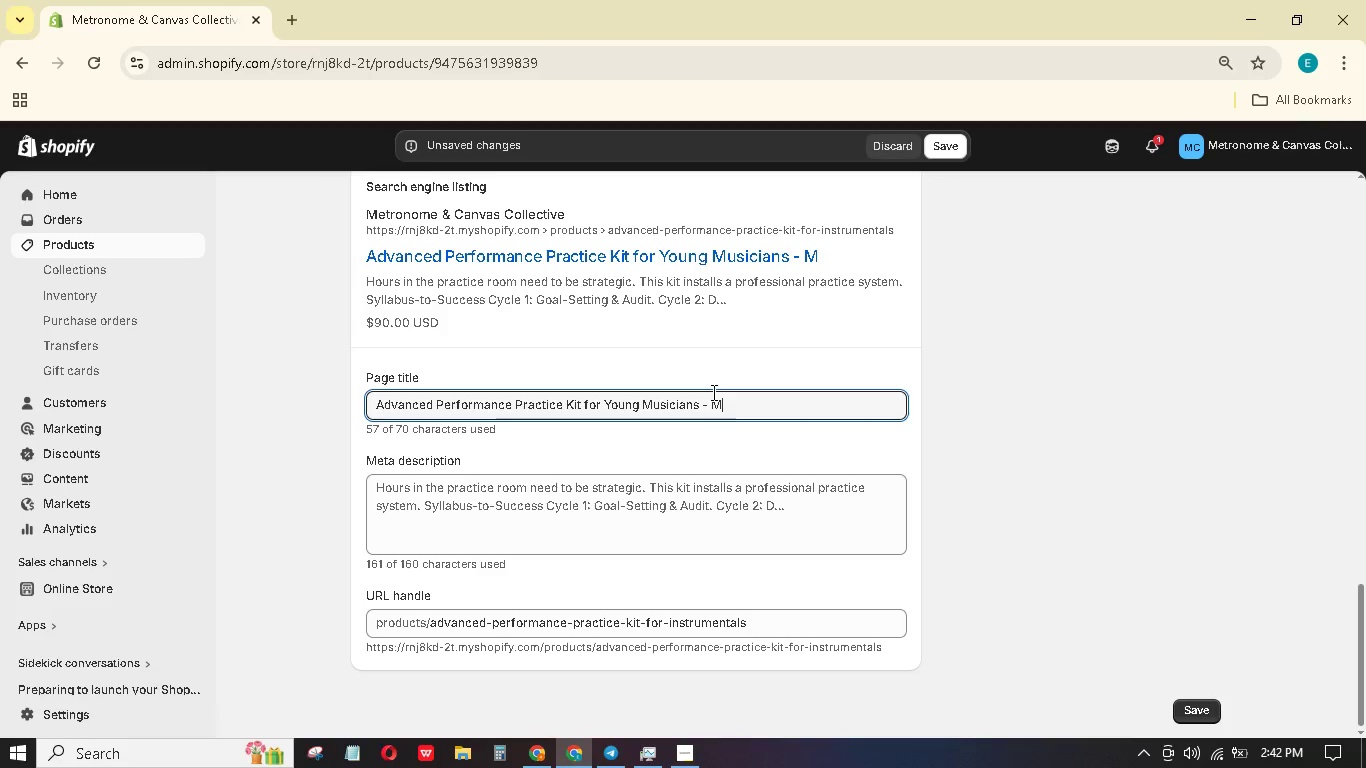 
hold_key(key=ShiftLeft, duration=1.52)
 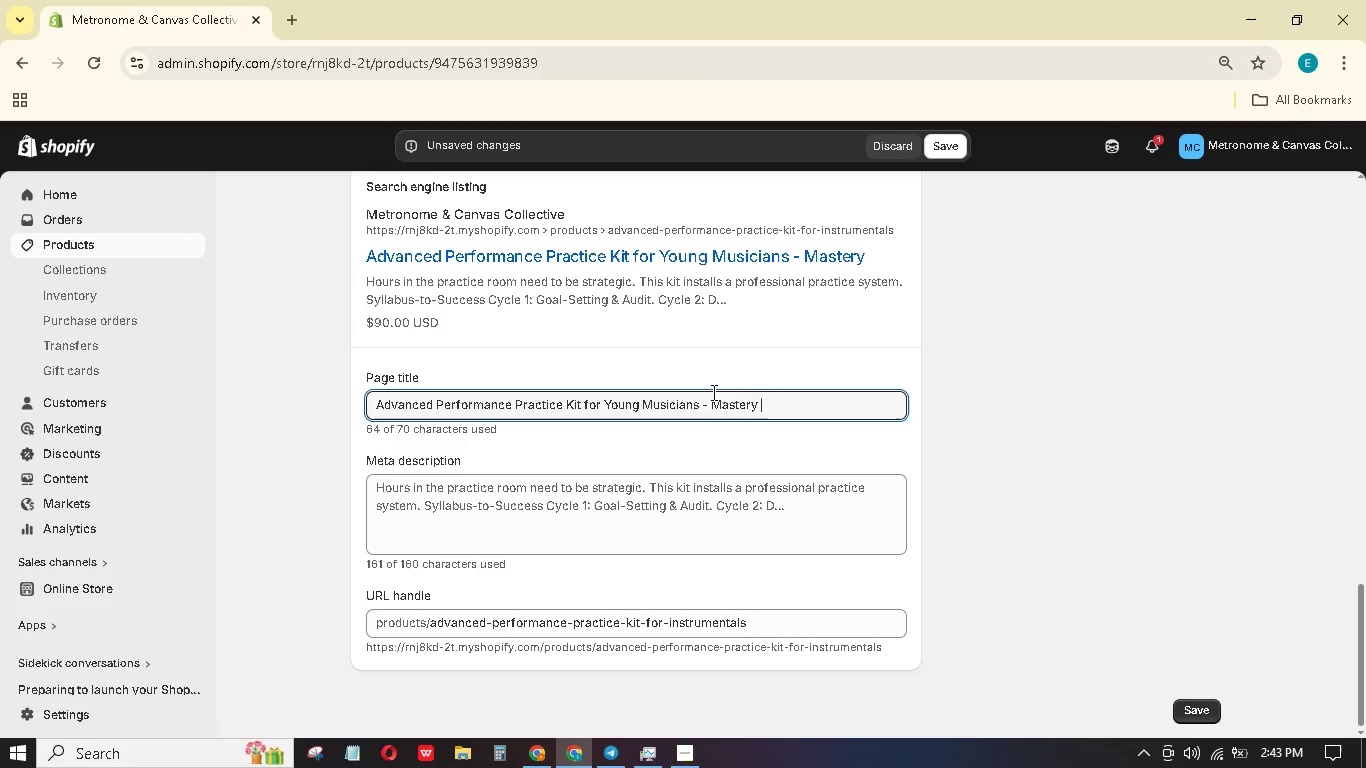 
type(Through)
key(Backspace)
key(Backspace)
key(Backspace)
key(Backspace)
 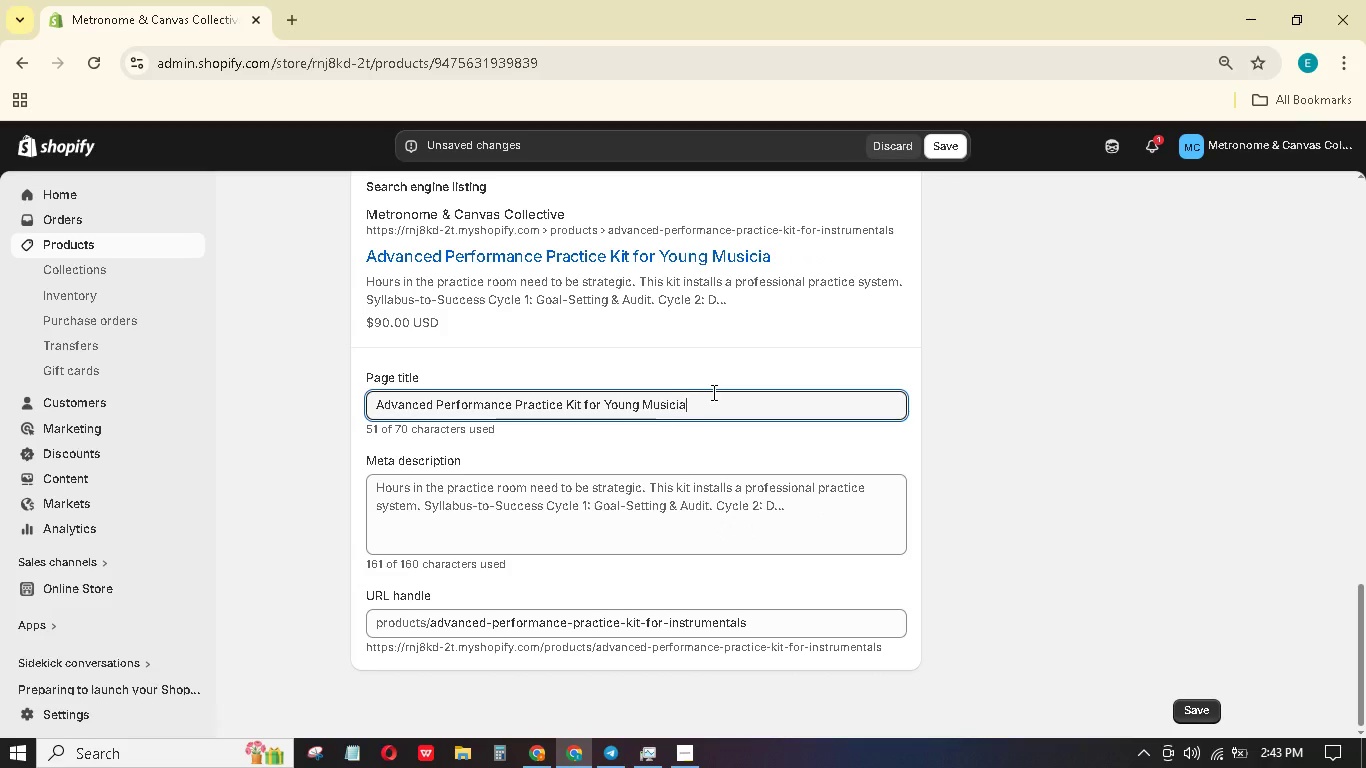 
wait(7.75)
 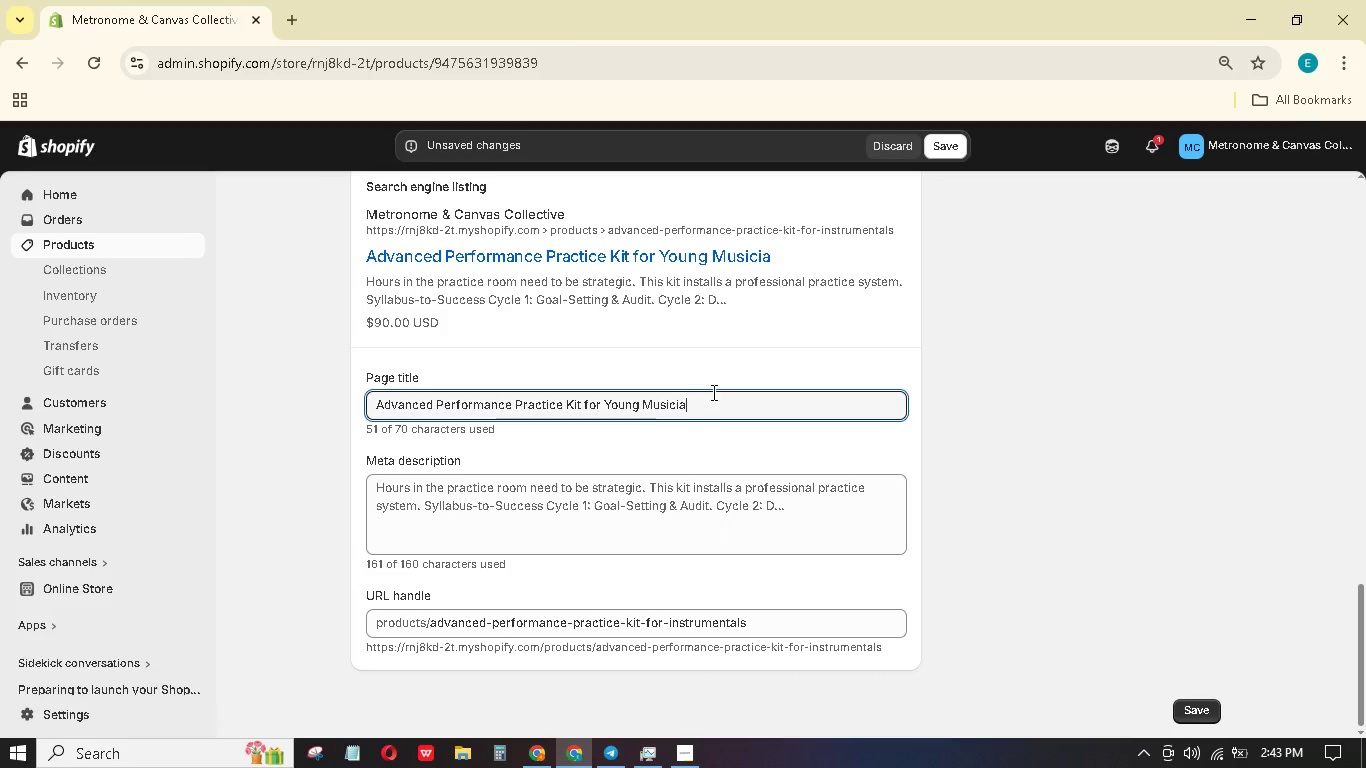 
type(ns - hybrid KIT)
 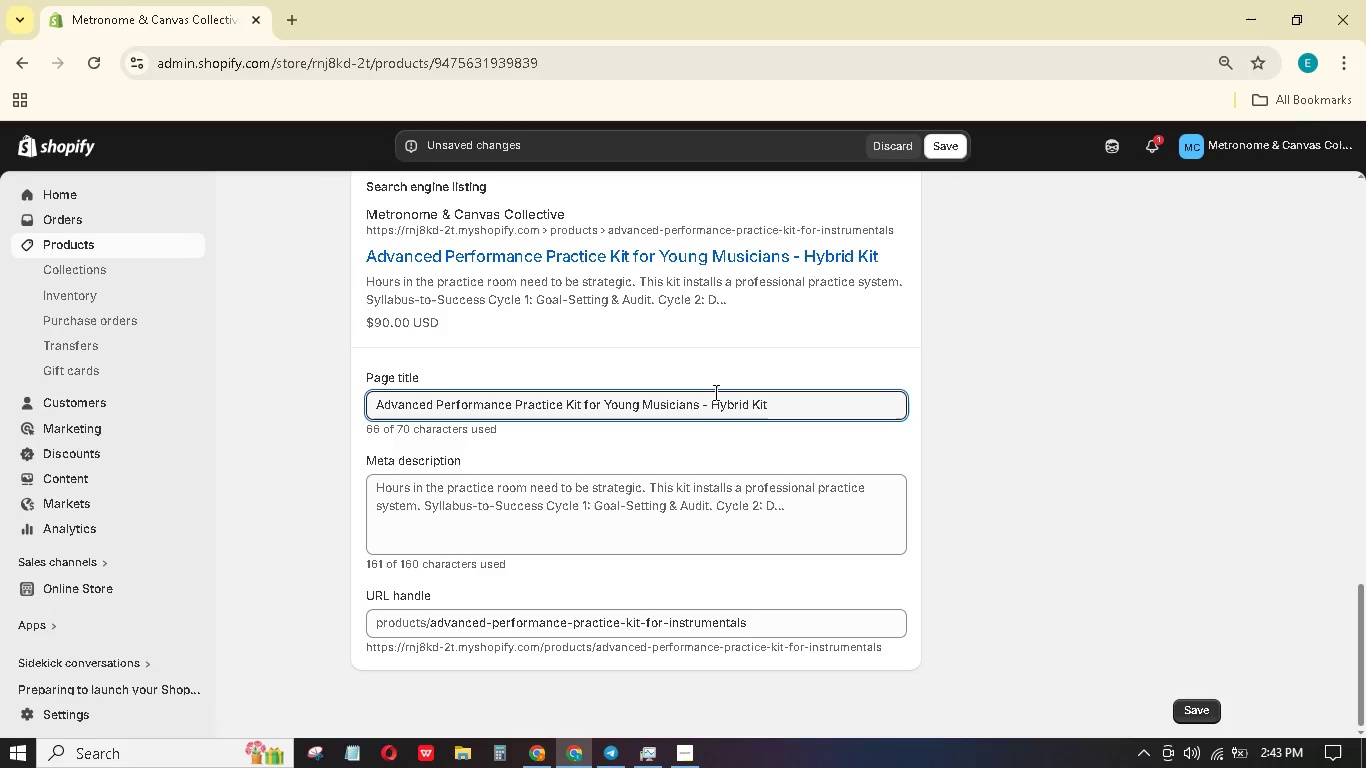 
key(Control+A)
 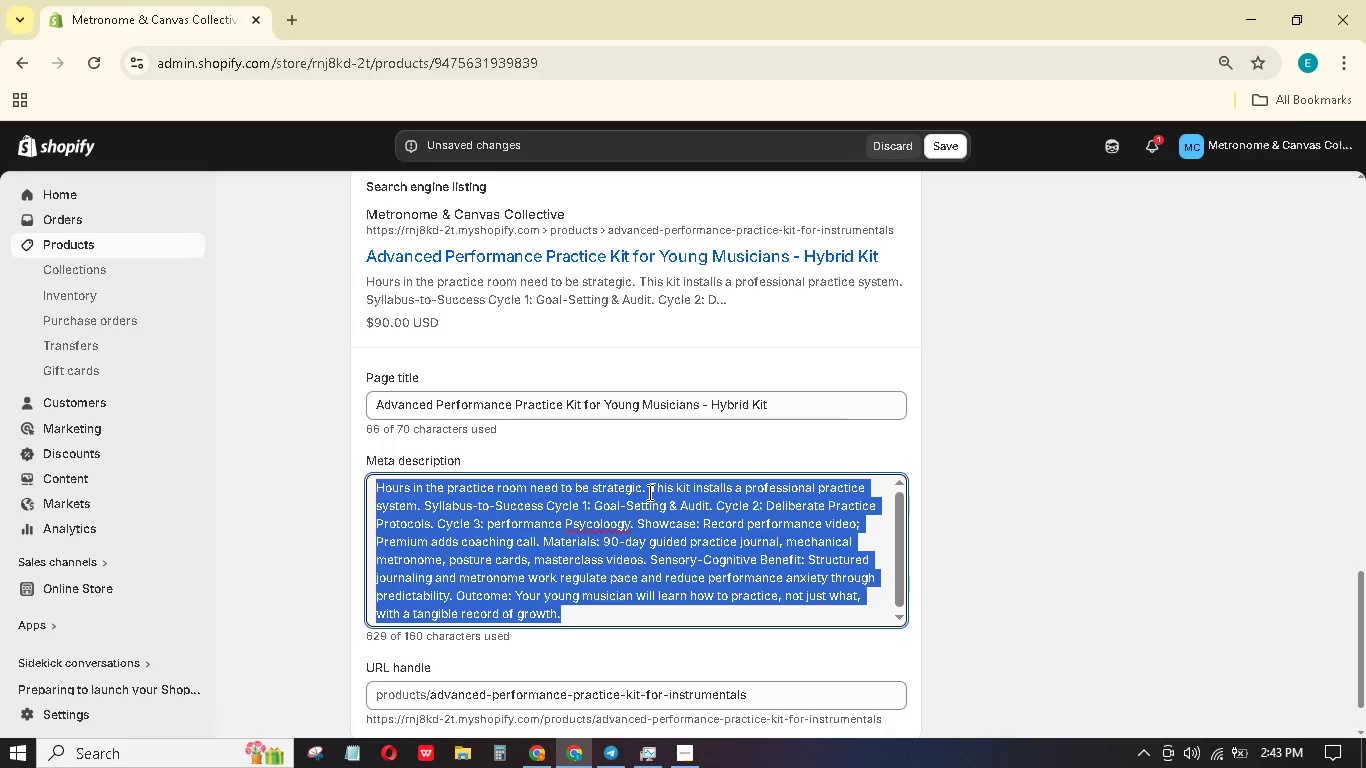 
key(Backspace)
type(Guided practice journal)
 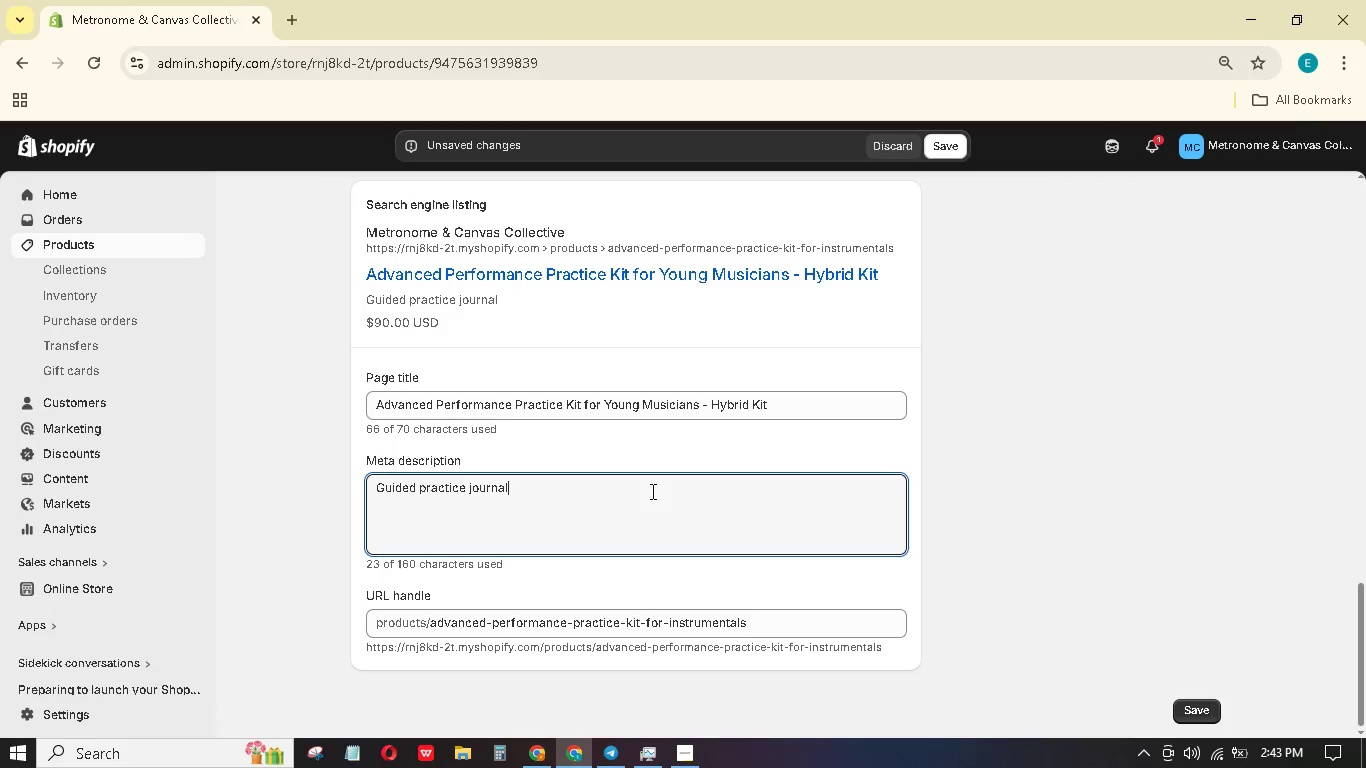 
type(, technique builder, performance psycology tools in a hybrid kit. Performance )
 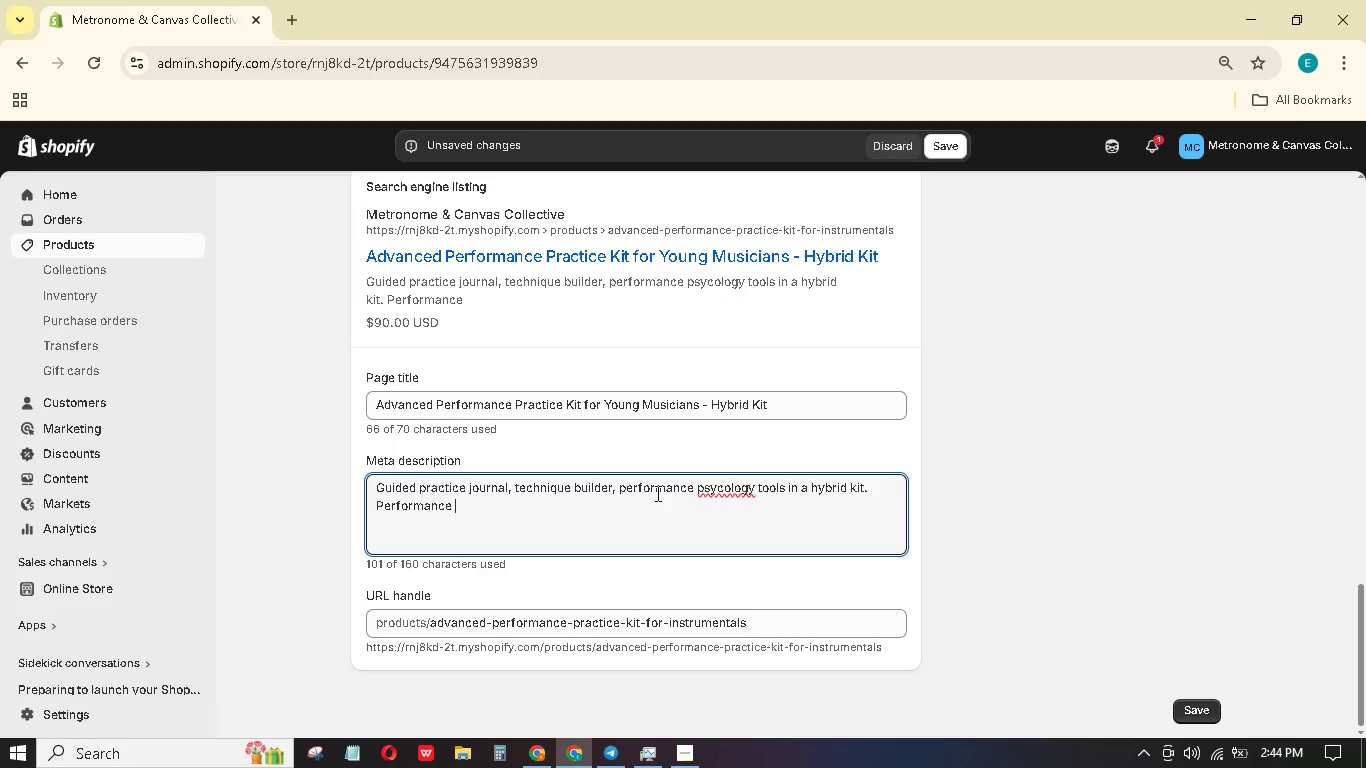 
left_click([725, 485])
 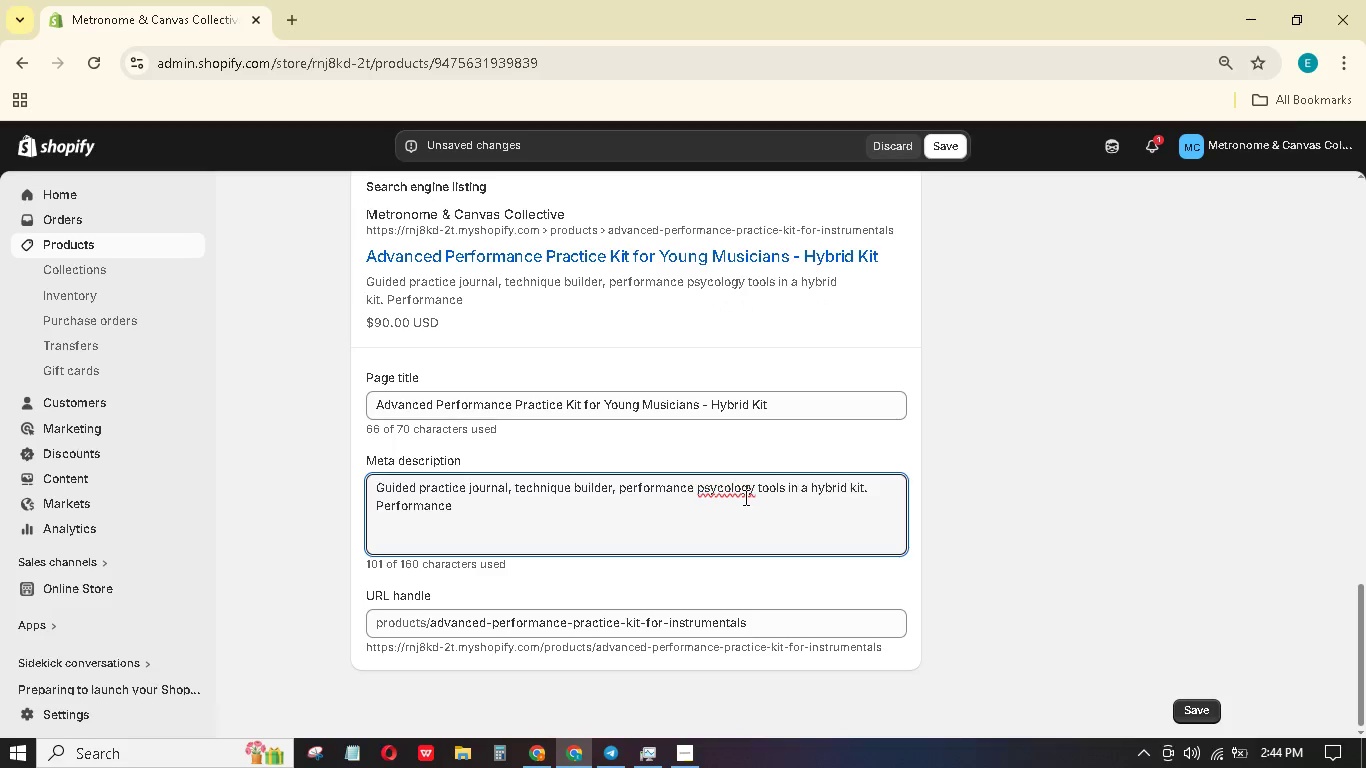 
key(H)
 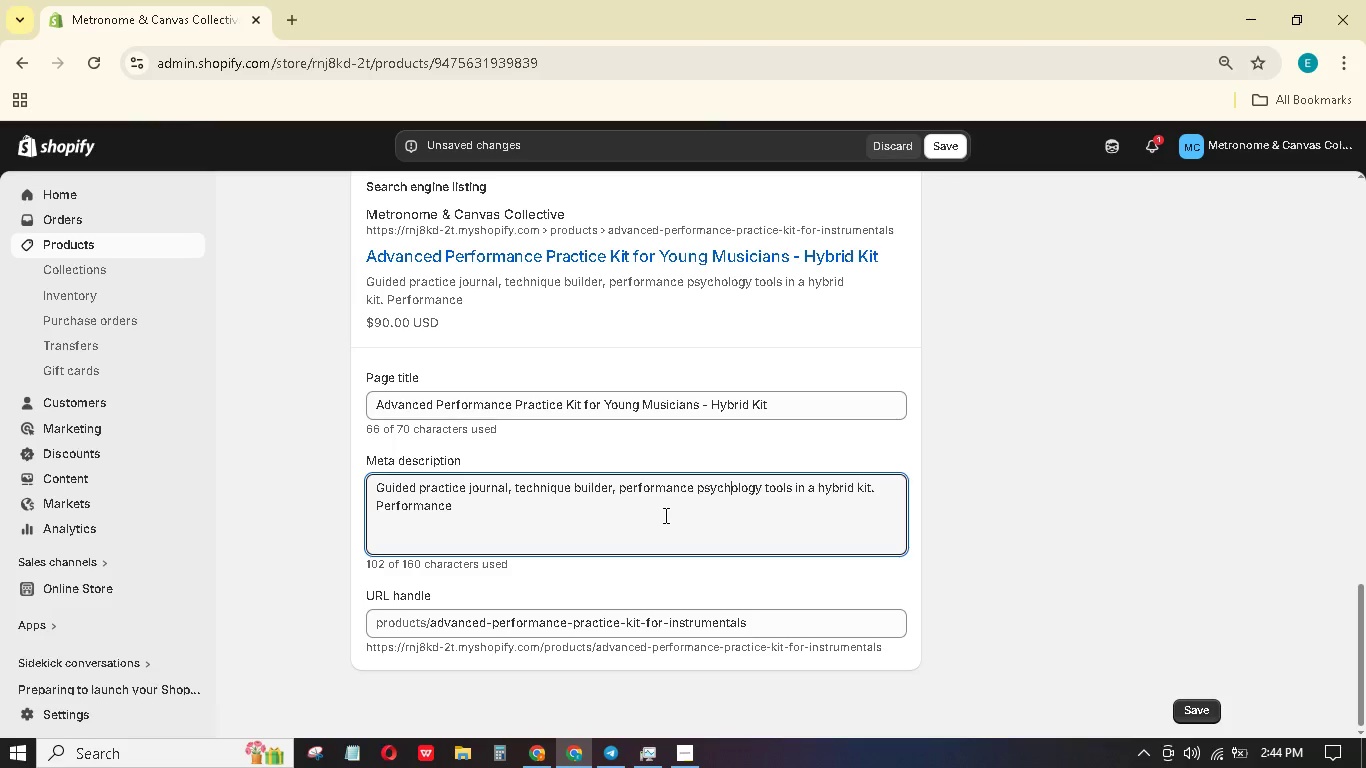 
left_click([664, 515])
 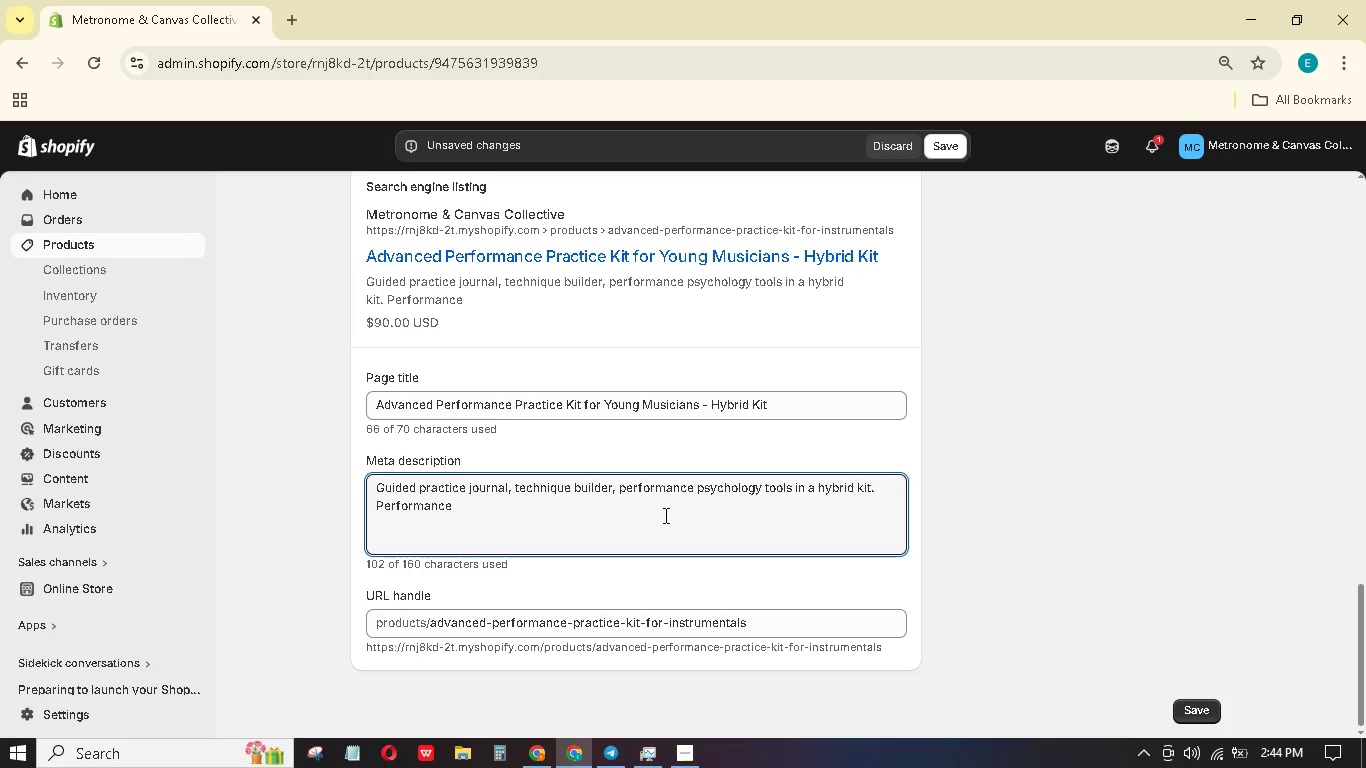 
type(practice for gifted tt)
key(Backspace)
type(eens with advanced youth musician taining )
key(Backspace)
type(.)
 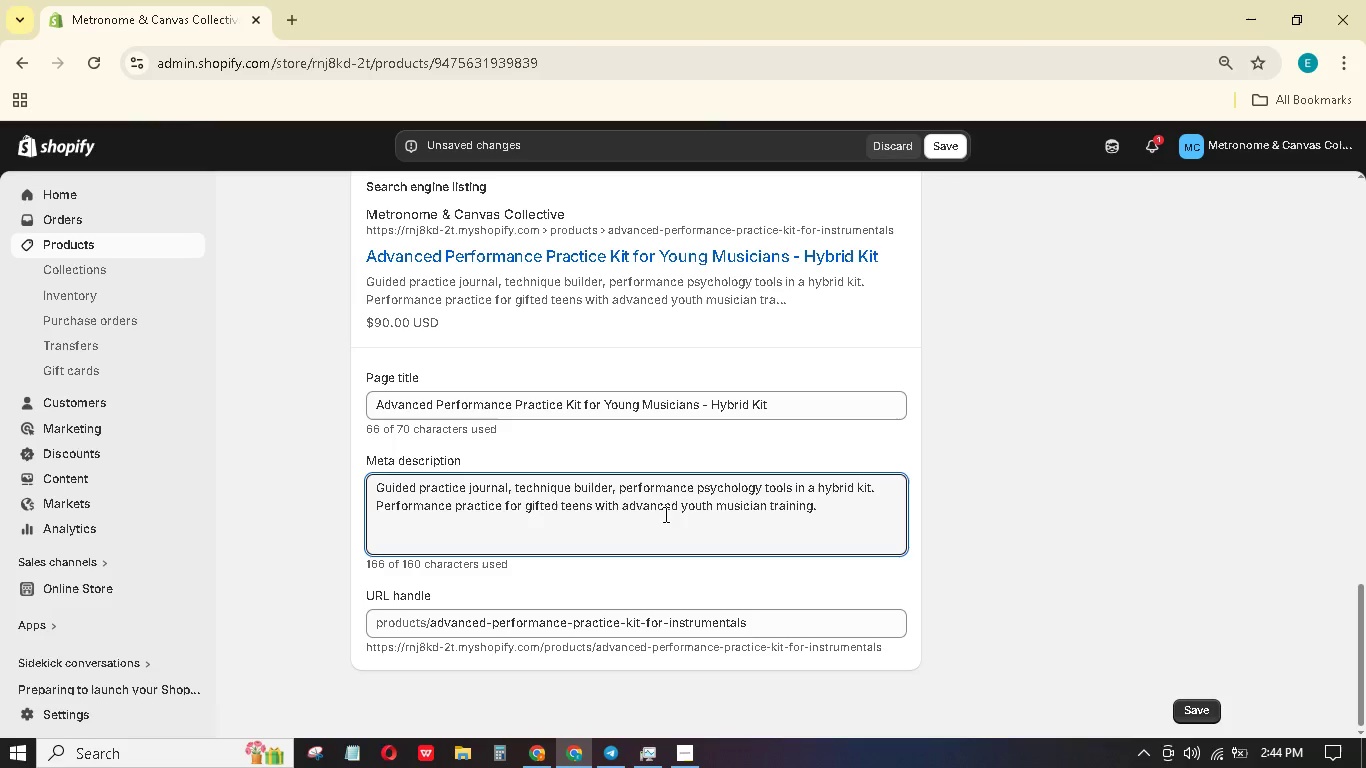 
wait(8.58)
 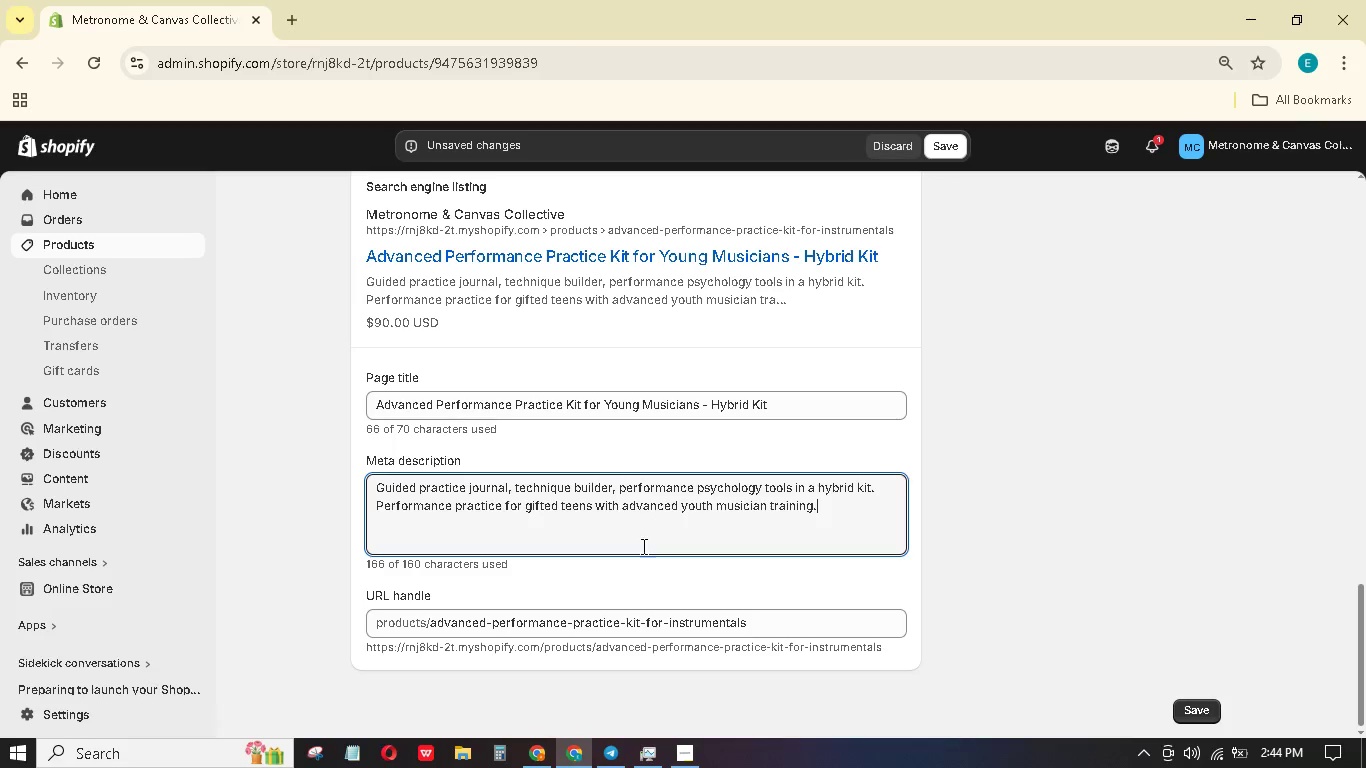 
left_click_drag(start_coordinate=[591, 501], to_coordinate=[680, 521])
 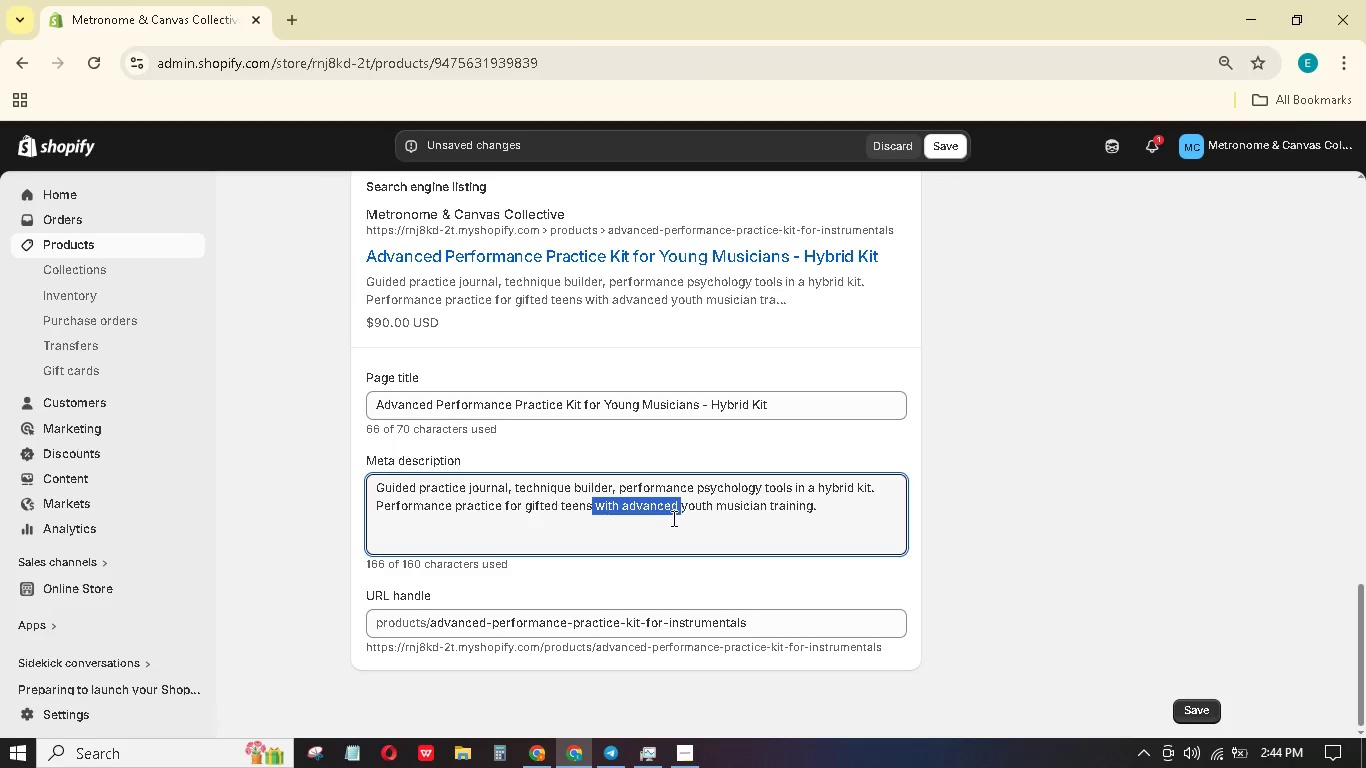 
key(Backspace)
 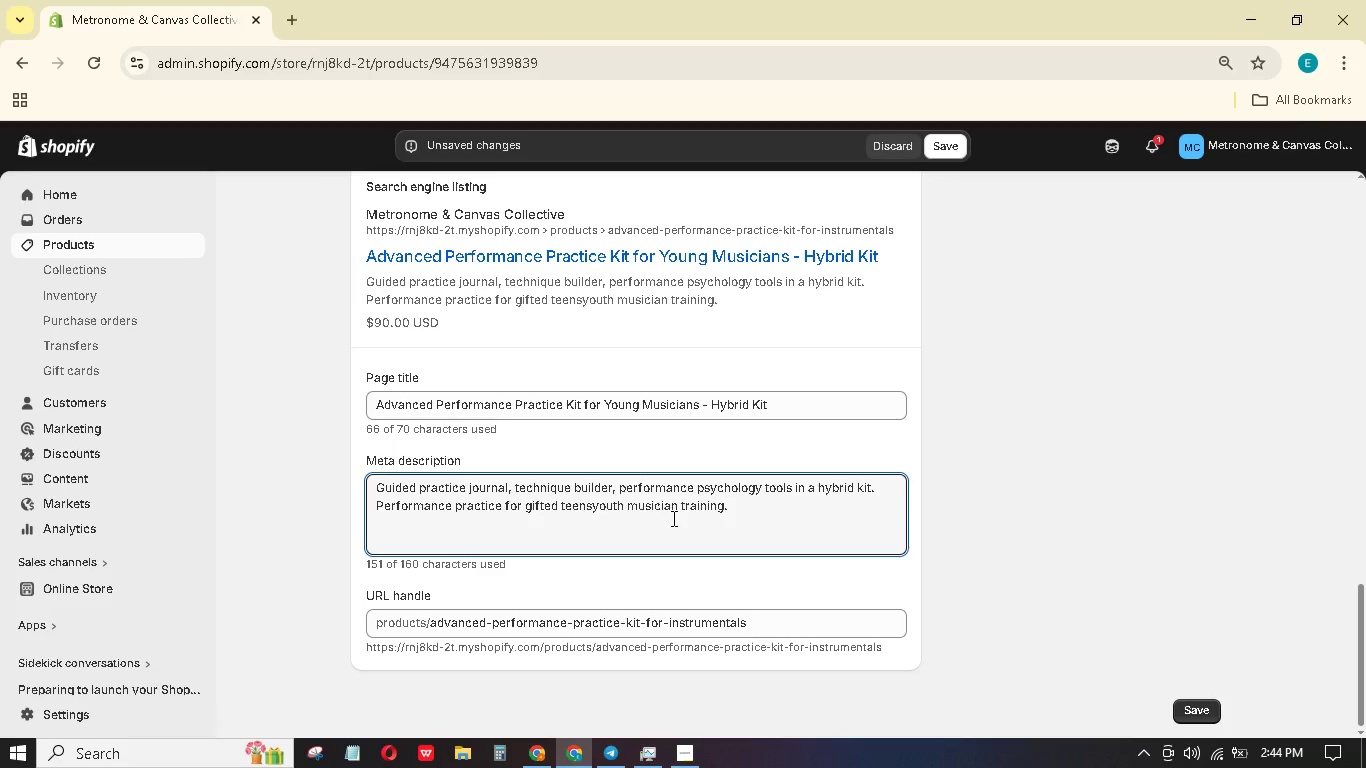 
key(Space)
 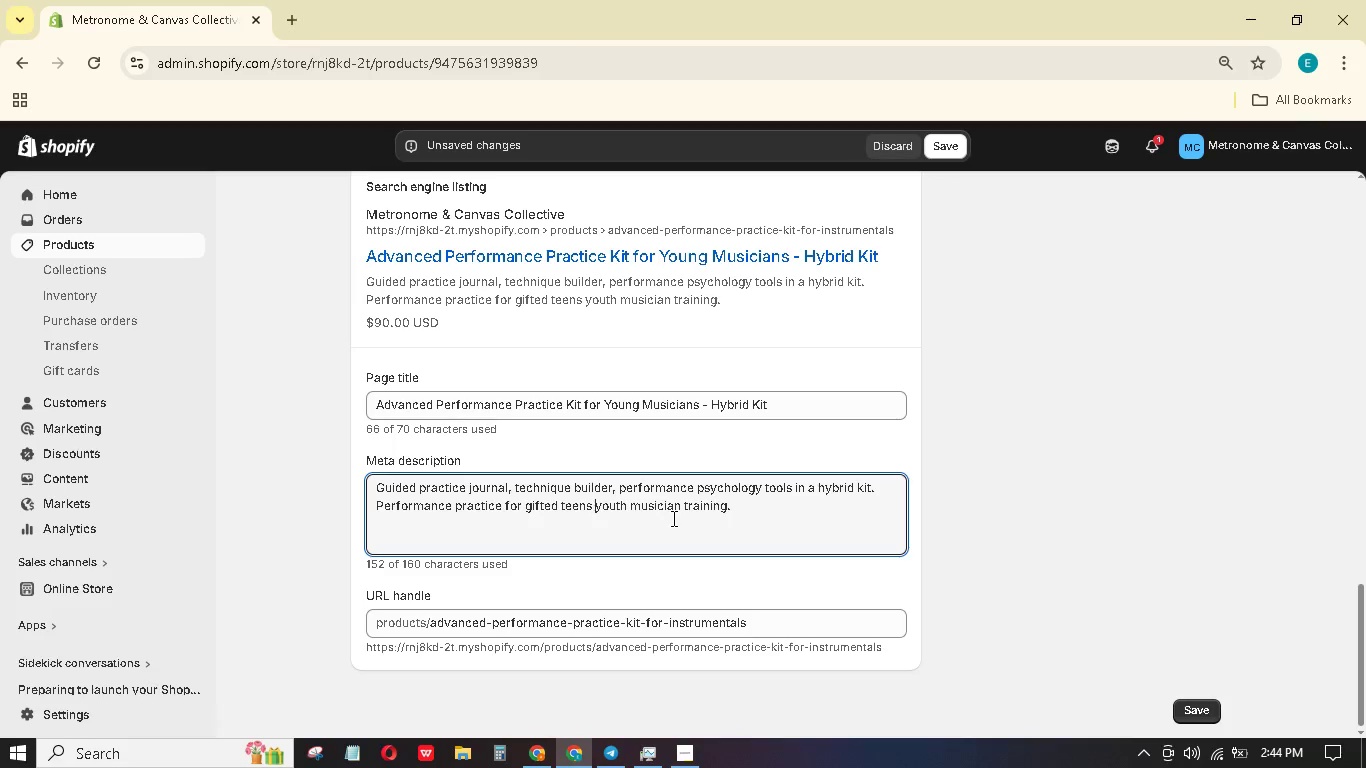 
hold_key(key=ShiftLeft, duration=0.7)
 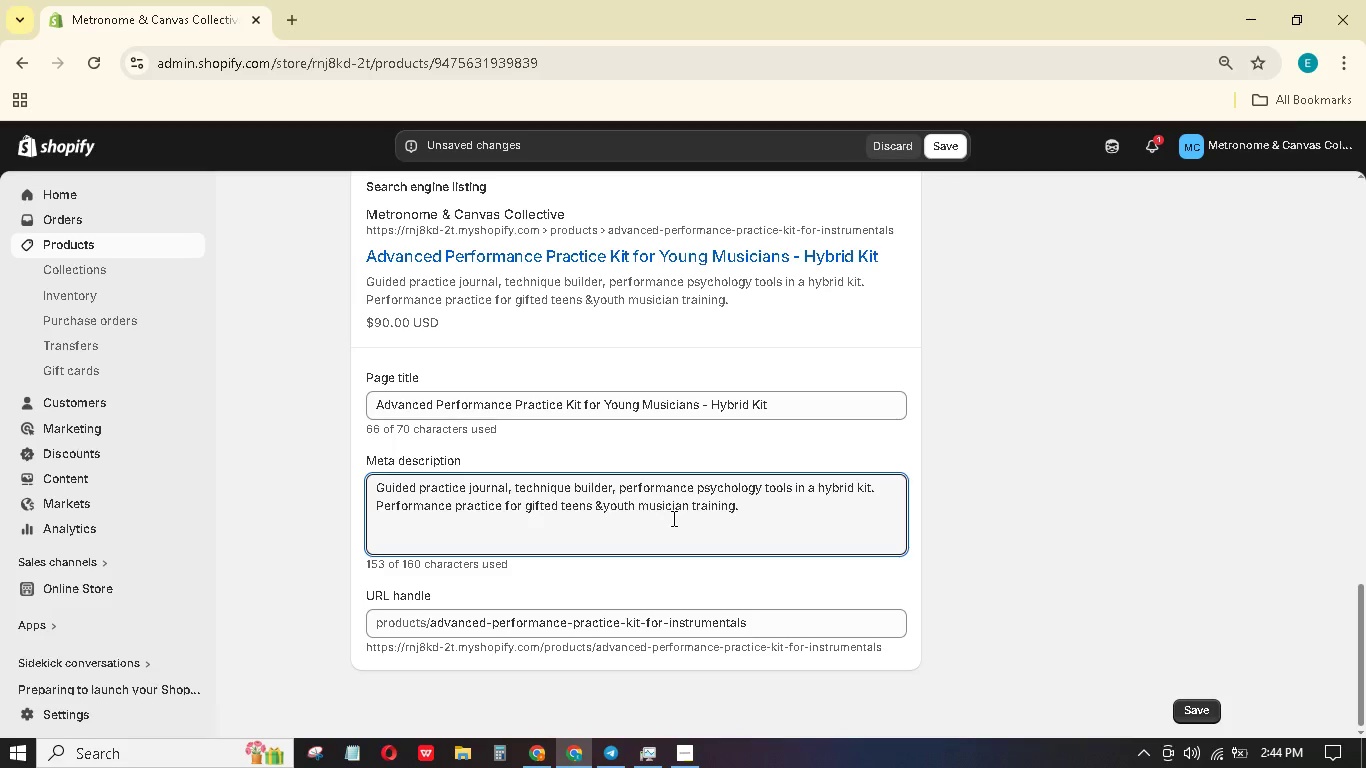 
key(7)
 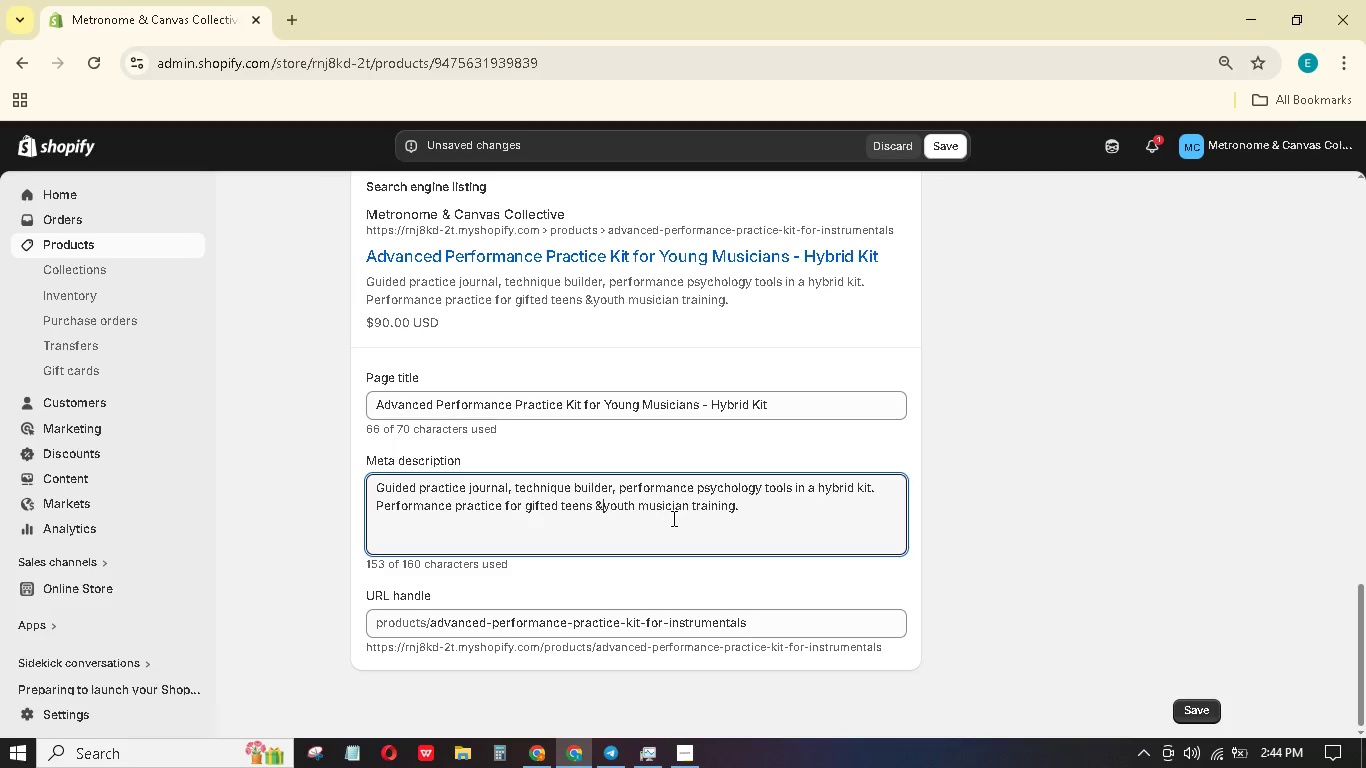 
key(Space)
 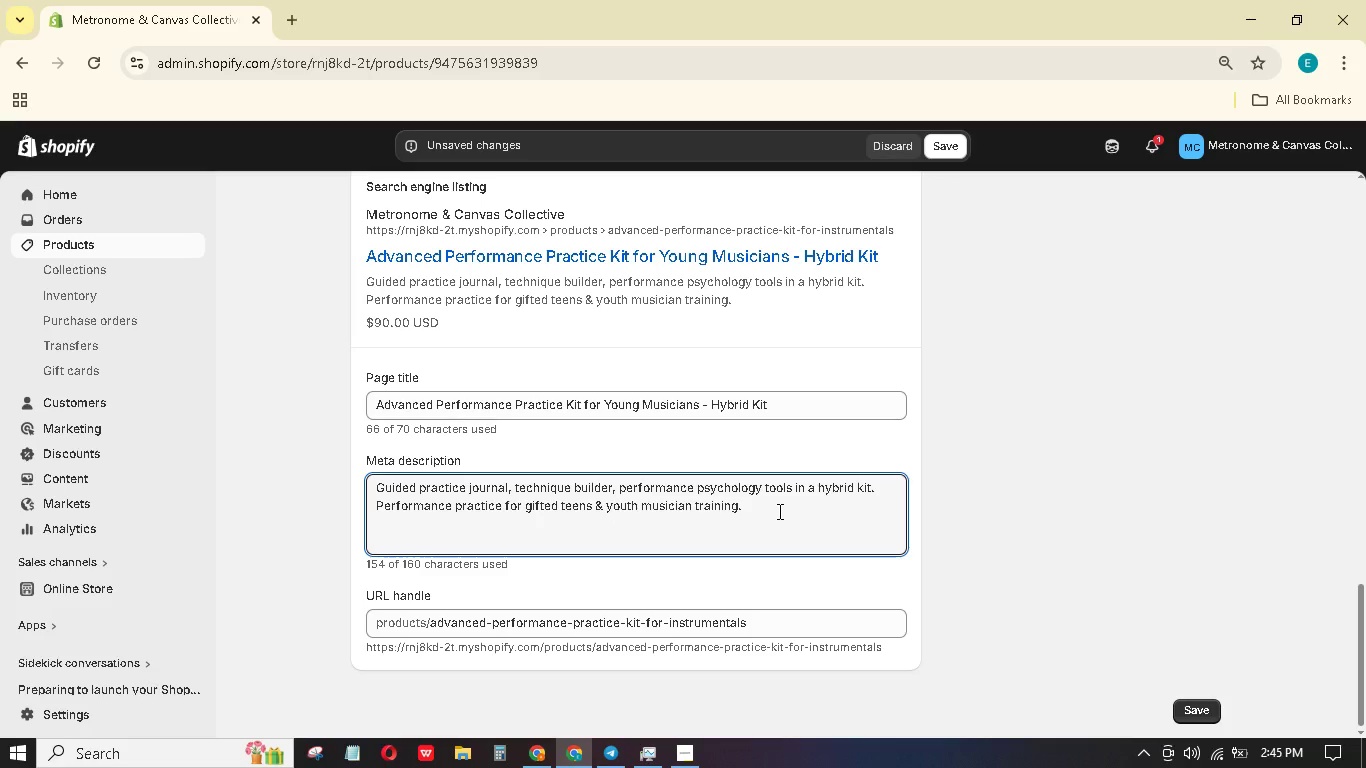 
wait(5.91)
 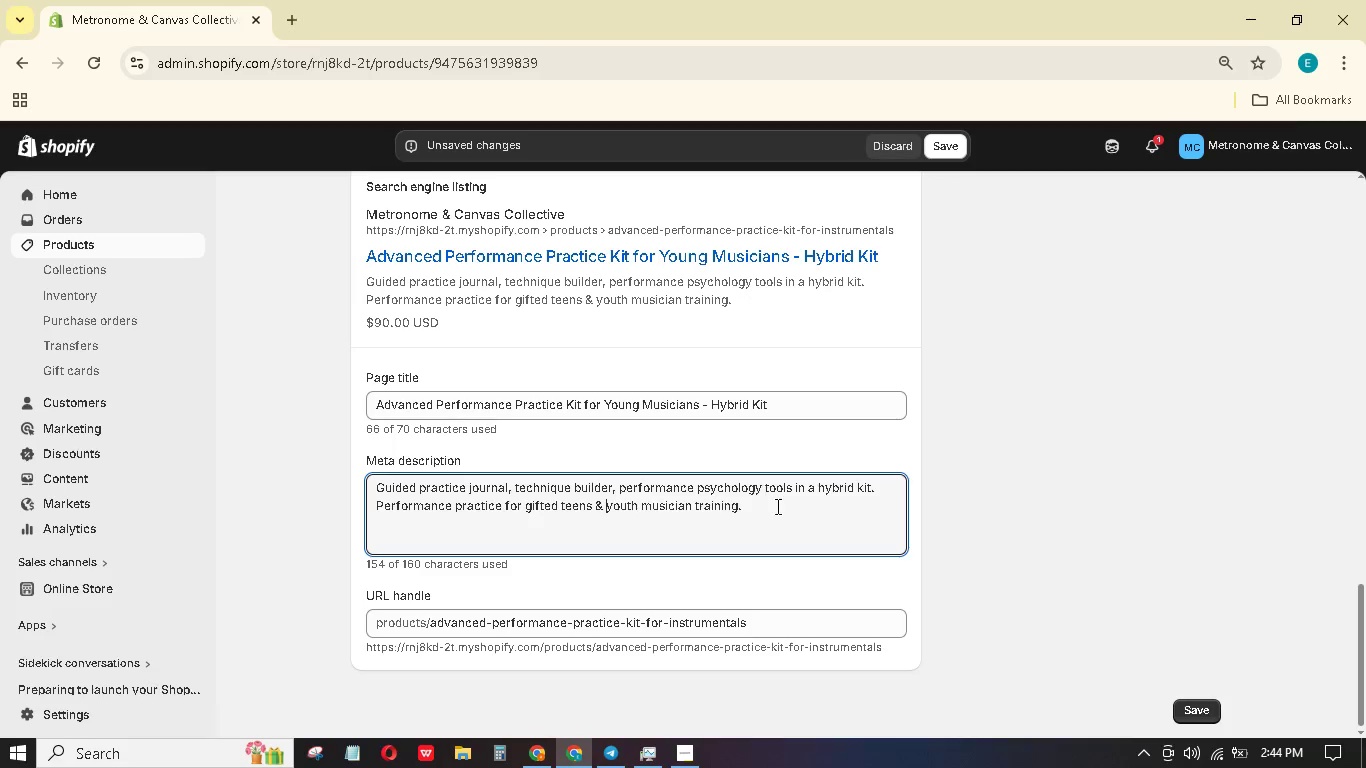 
type( Shop now.)
 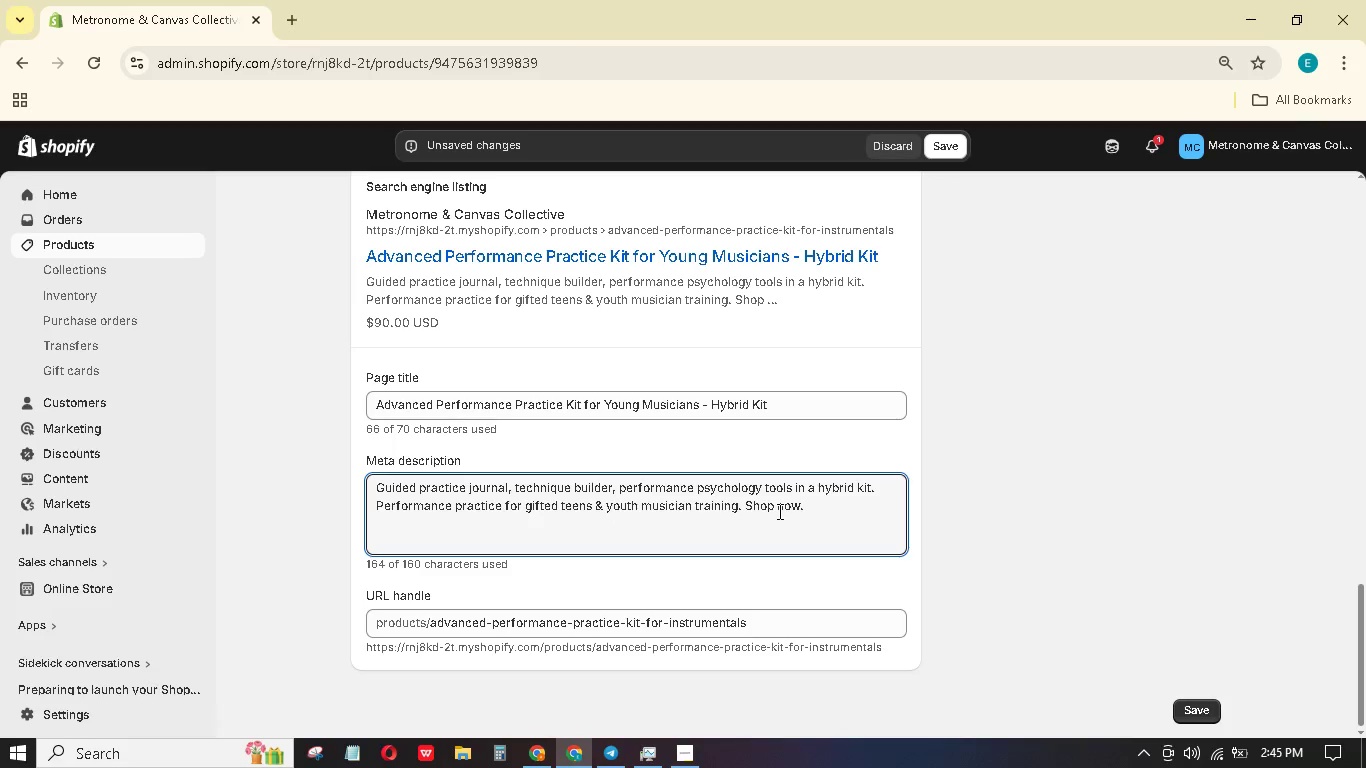 
key(Backspace)
 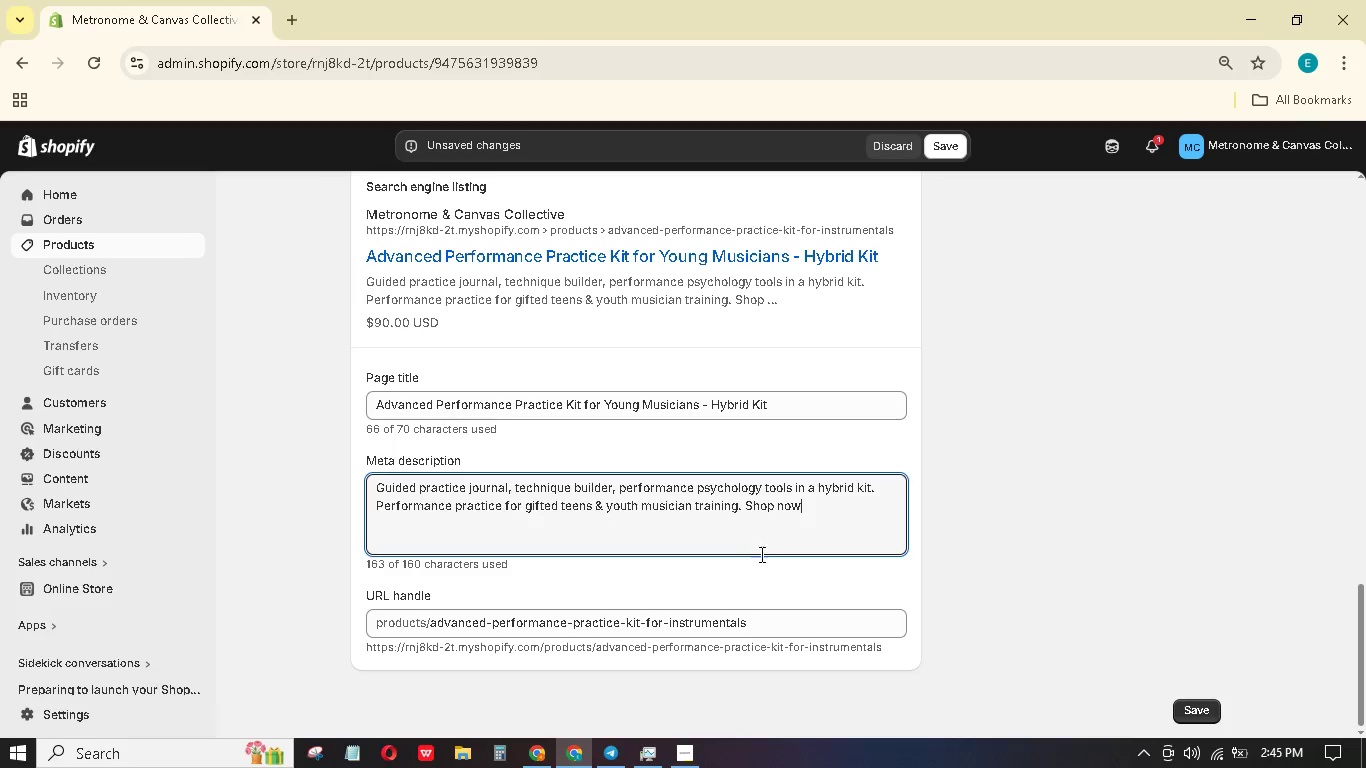 
key(Backspace)
 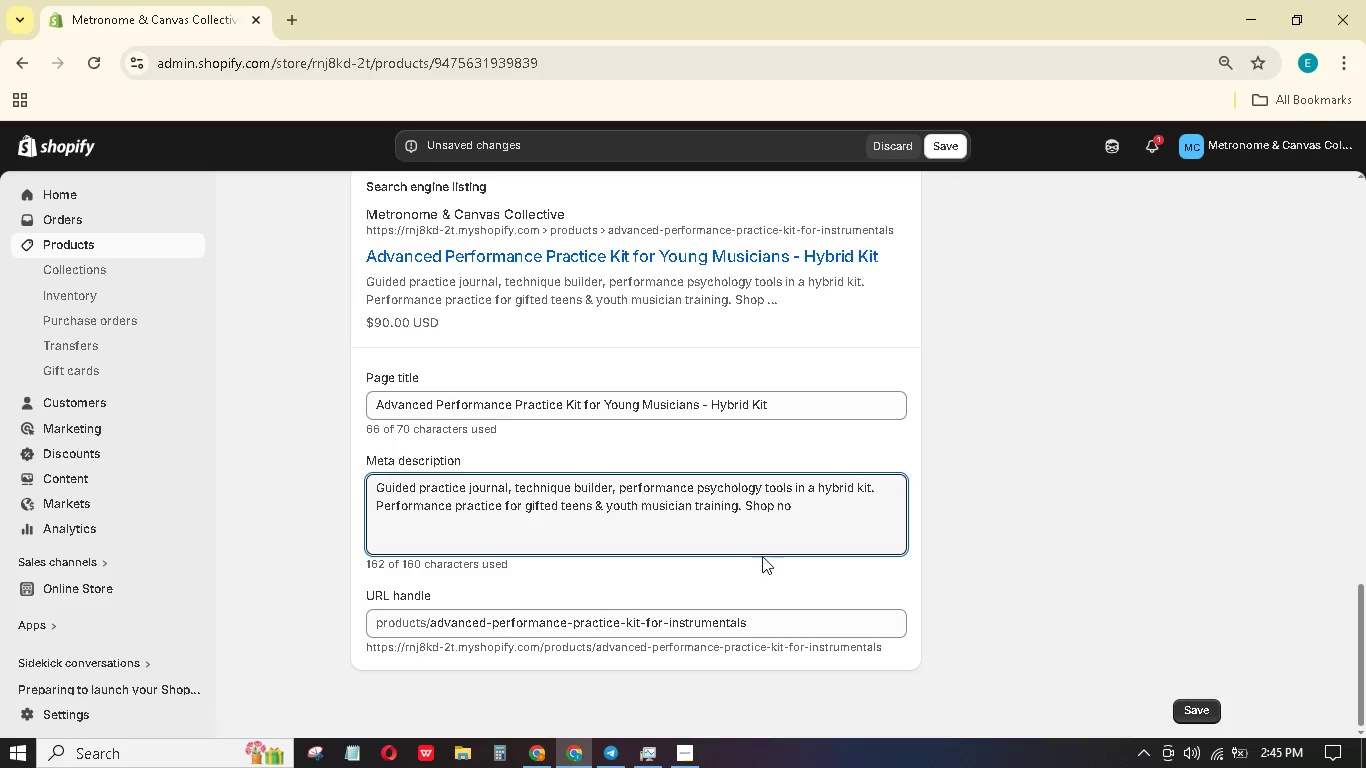 
key(Backspace)
 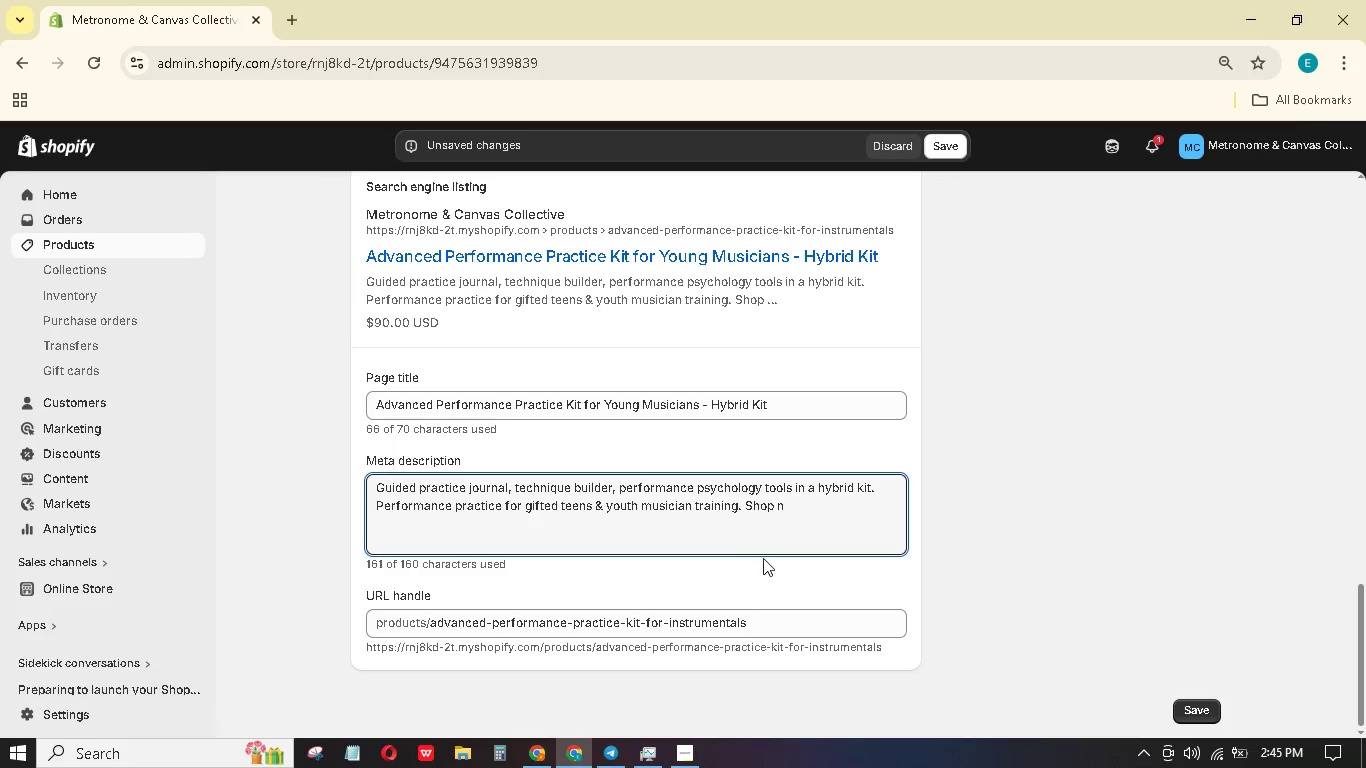 
key(Backspace)
 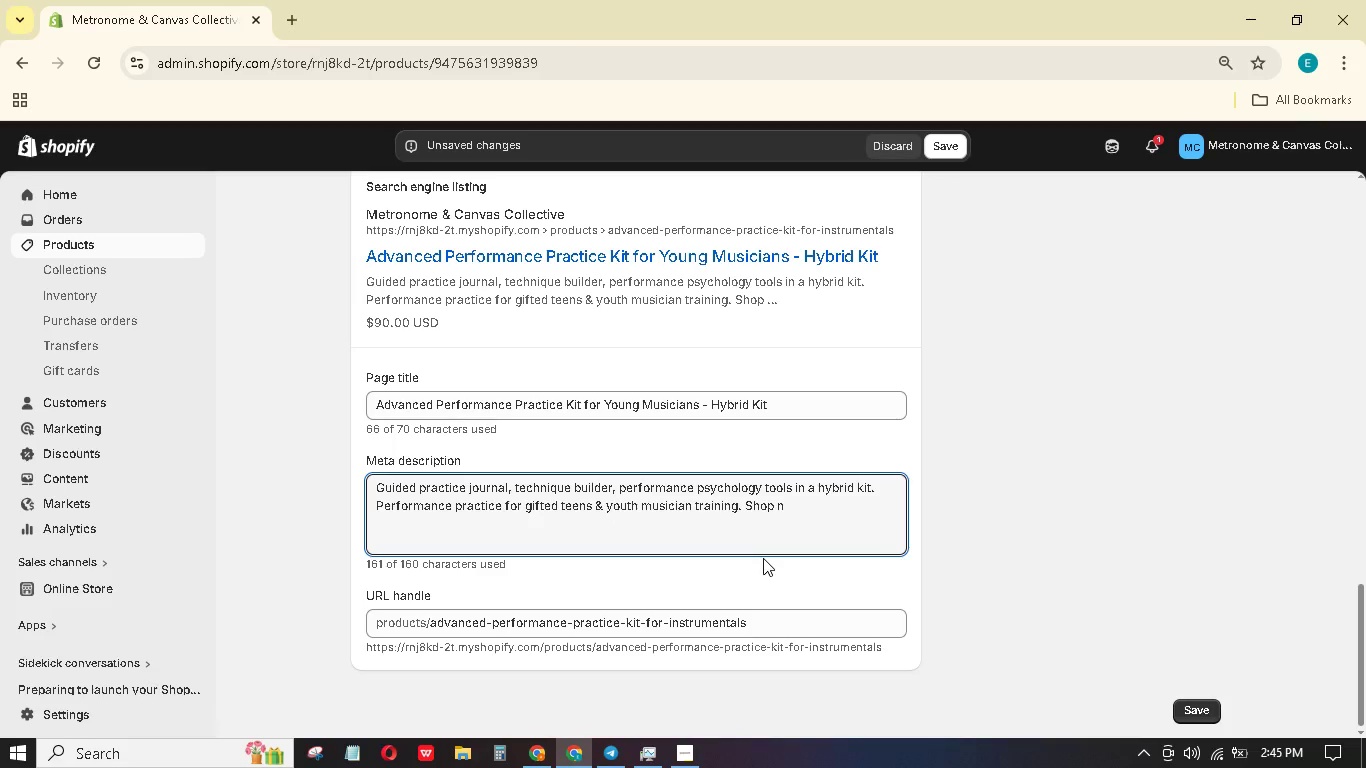 
key(Backspace)
 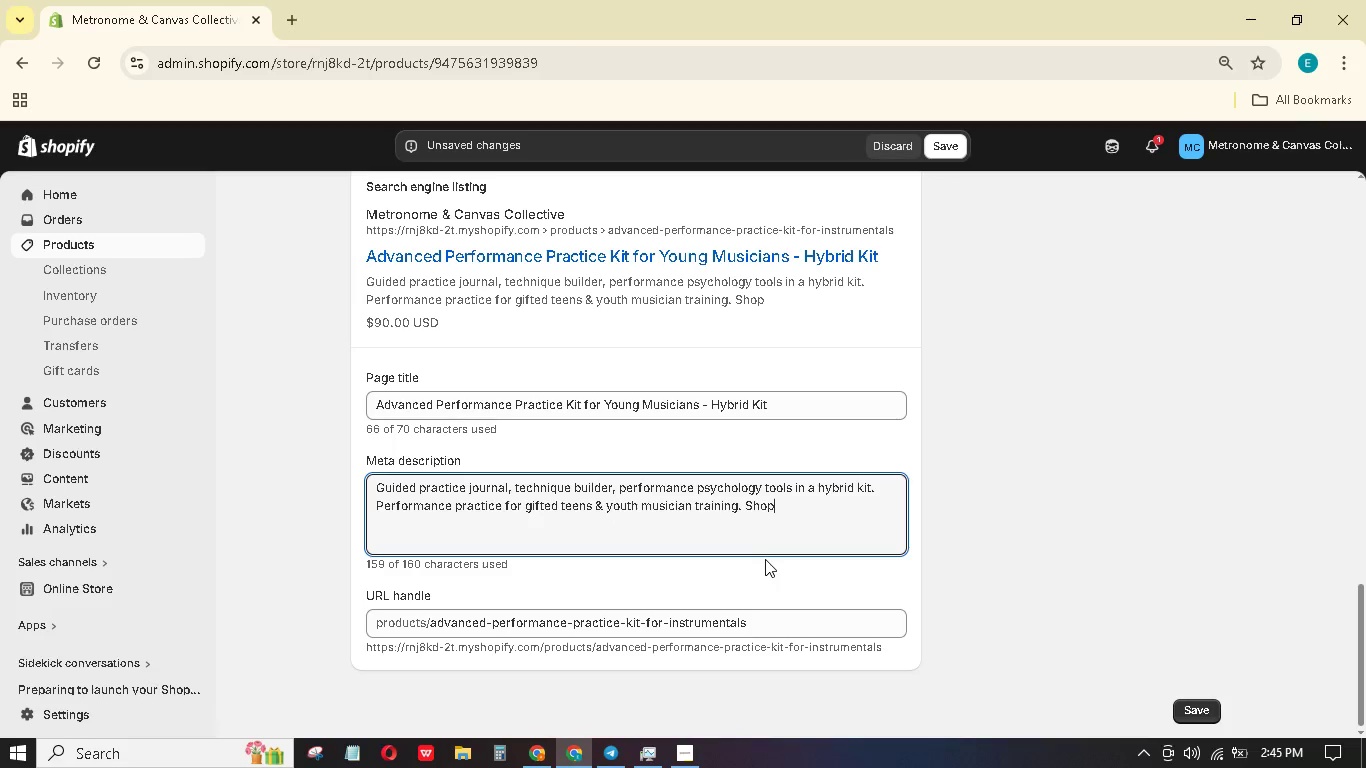 
key(Backspace)
 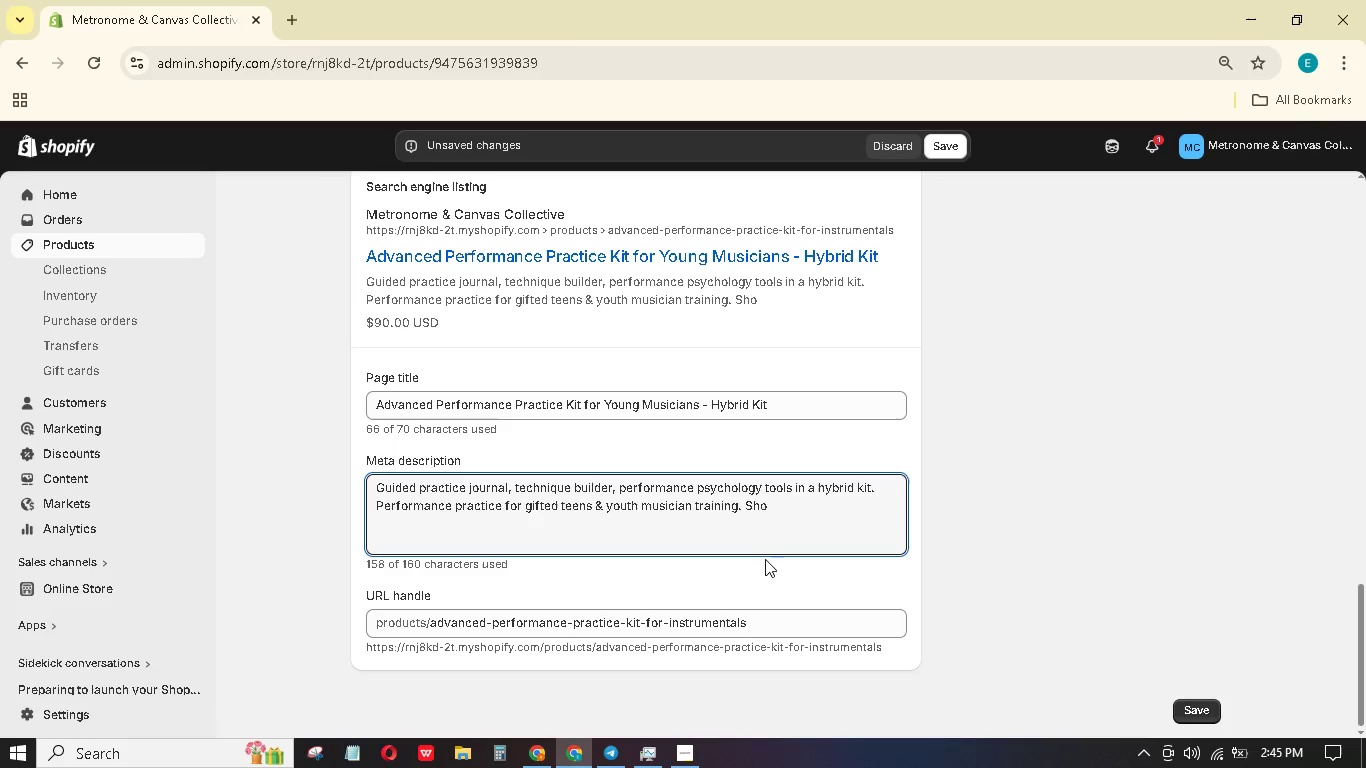 
key(Backspace)
 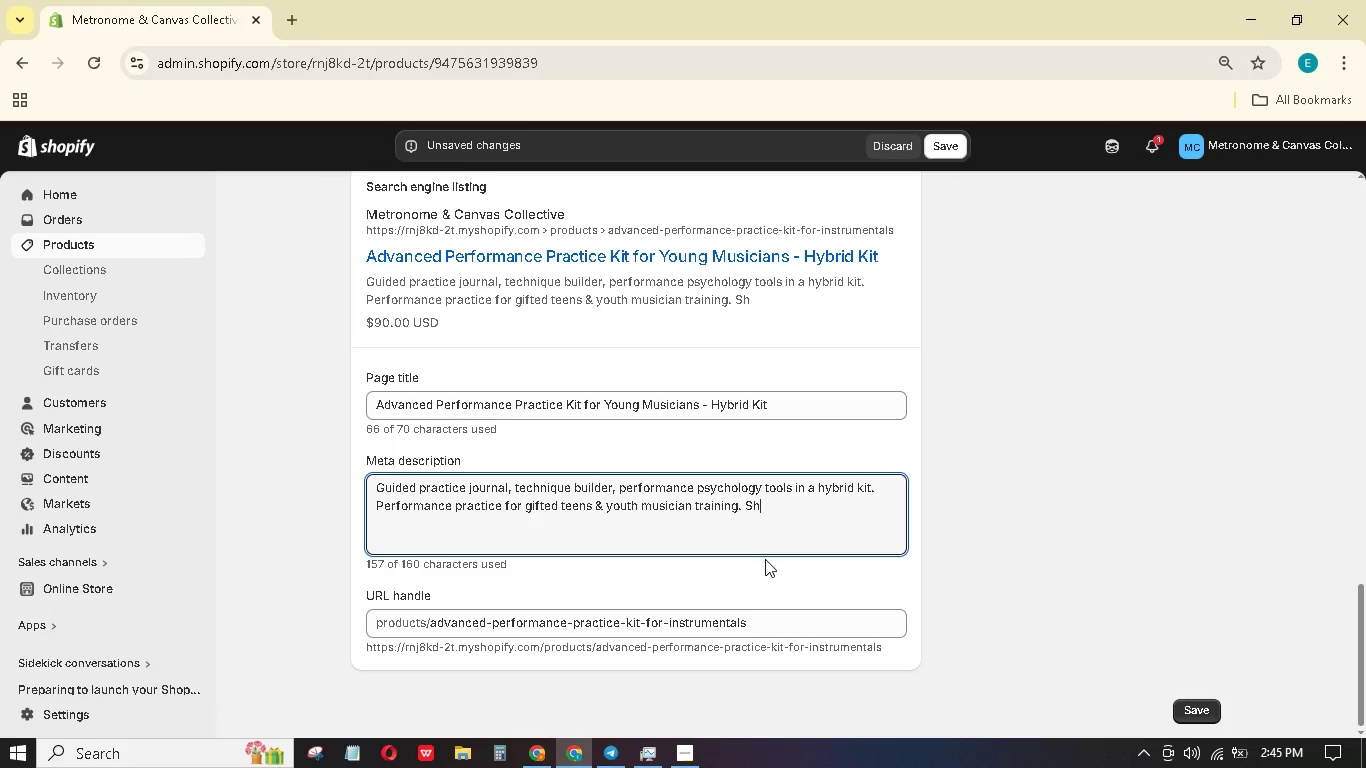 
key(Backspace)
 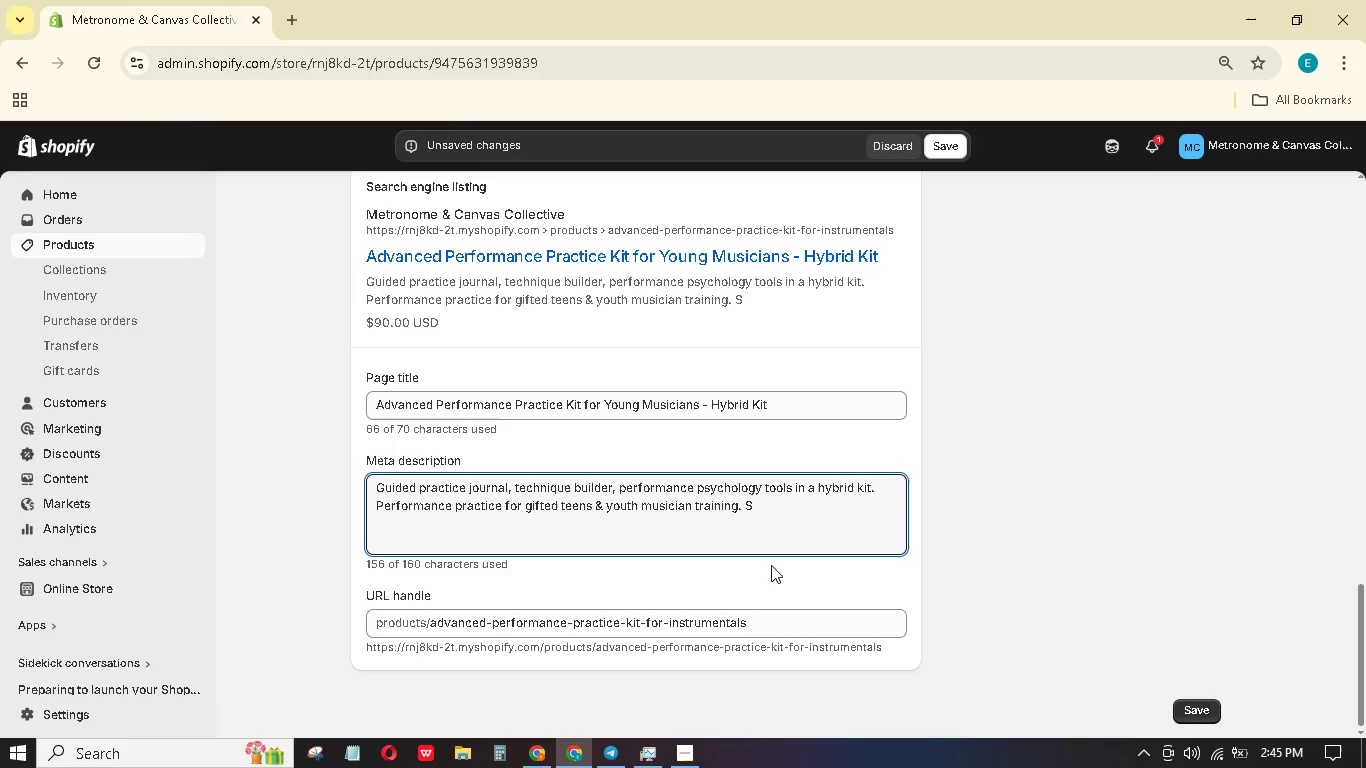 
hold_key(key=Backspace, duration=0.62)
 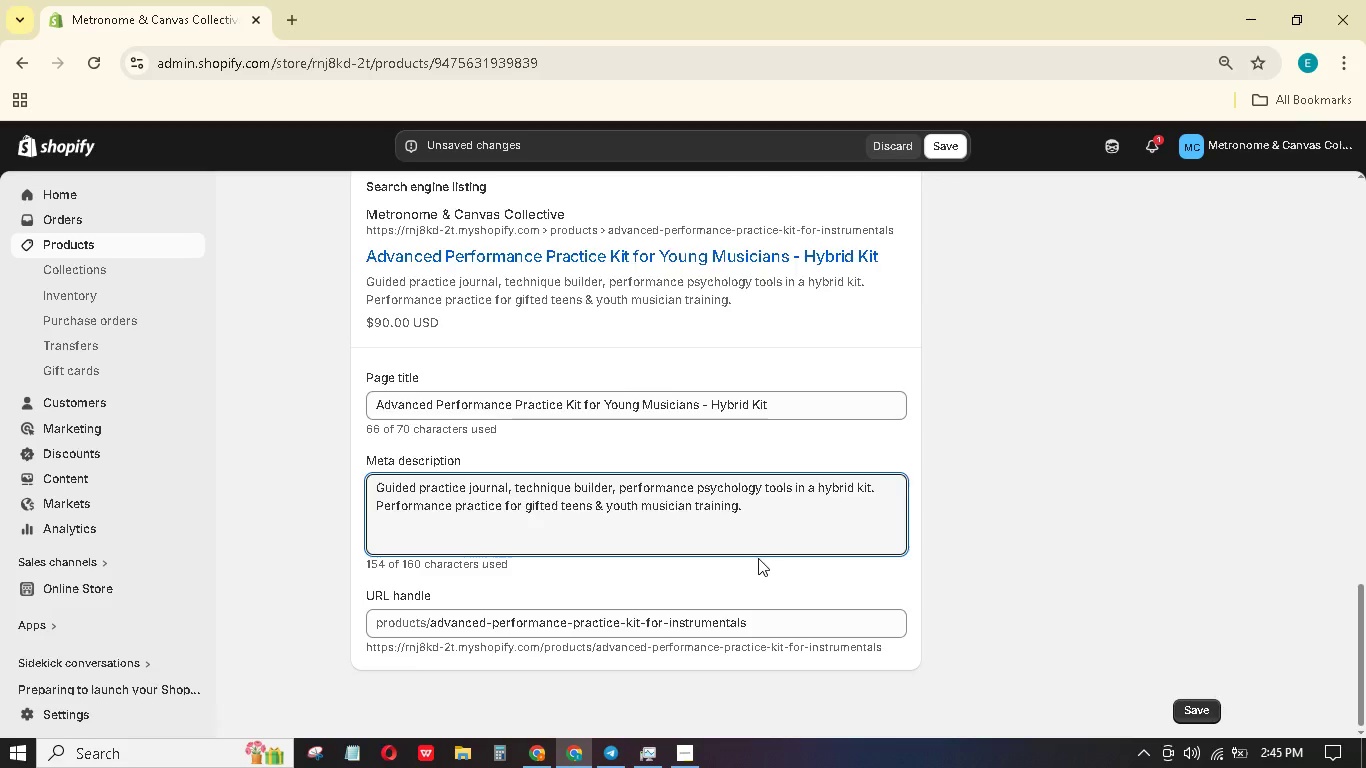 
scroll: coordinate [714, 525], scroll_direction: up, amount: 9.0
 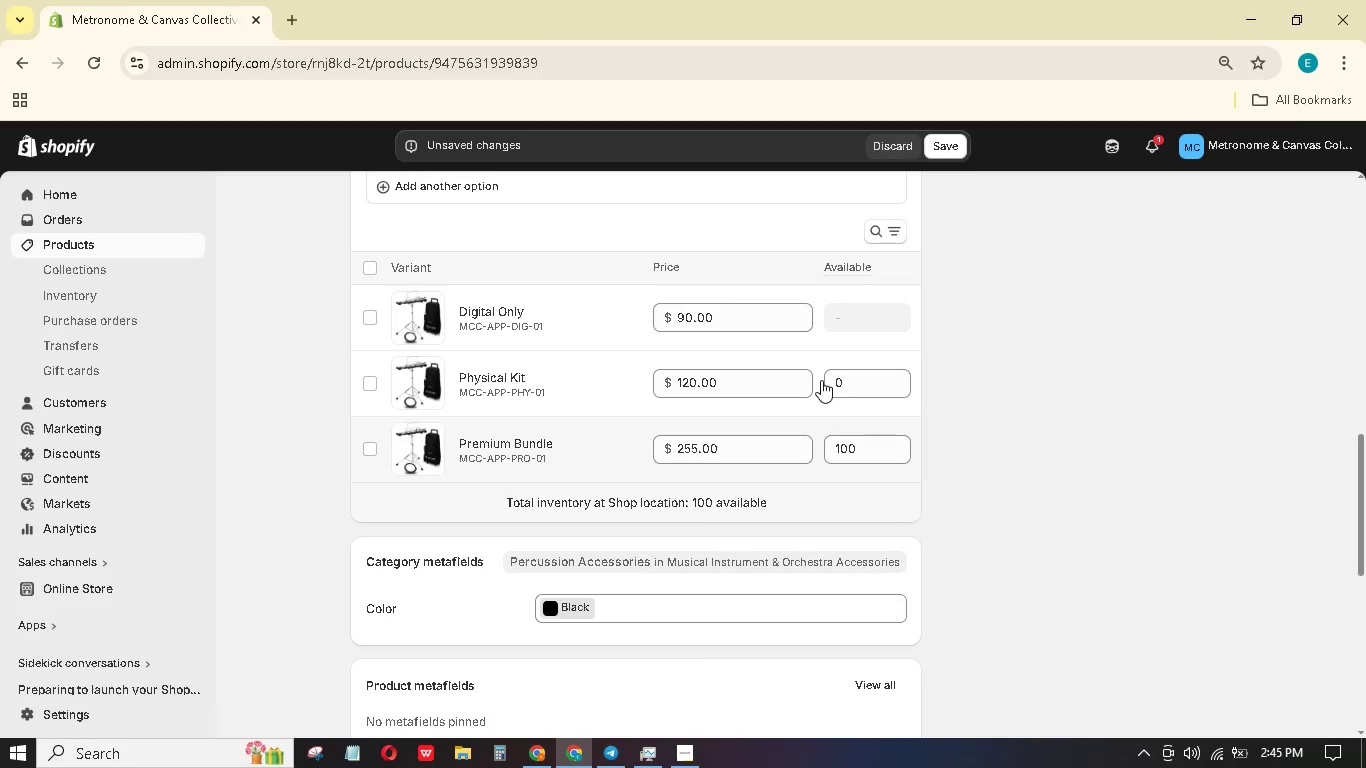 
left_click_drag(start_coordinate=[848, 372], to_coordinate=[818, 373])
 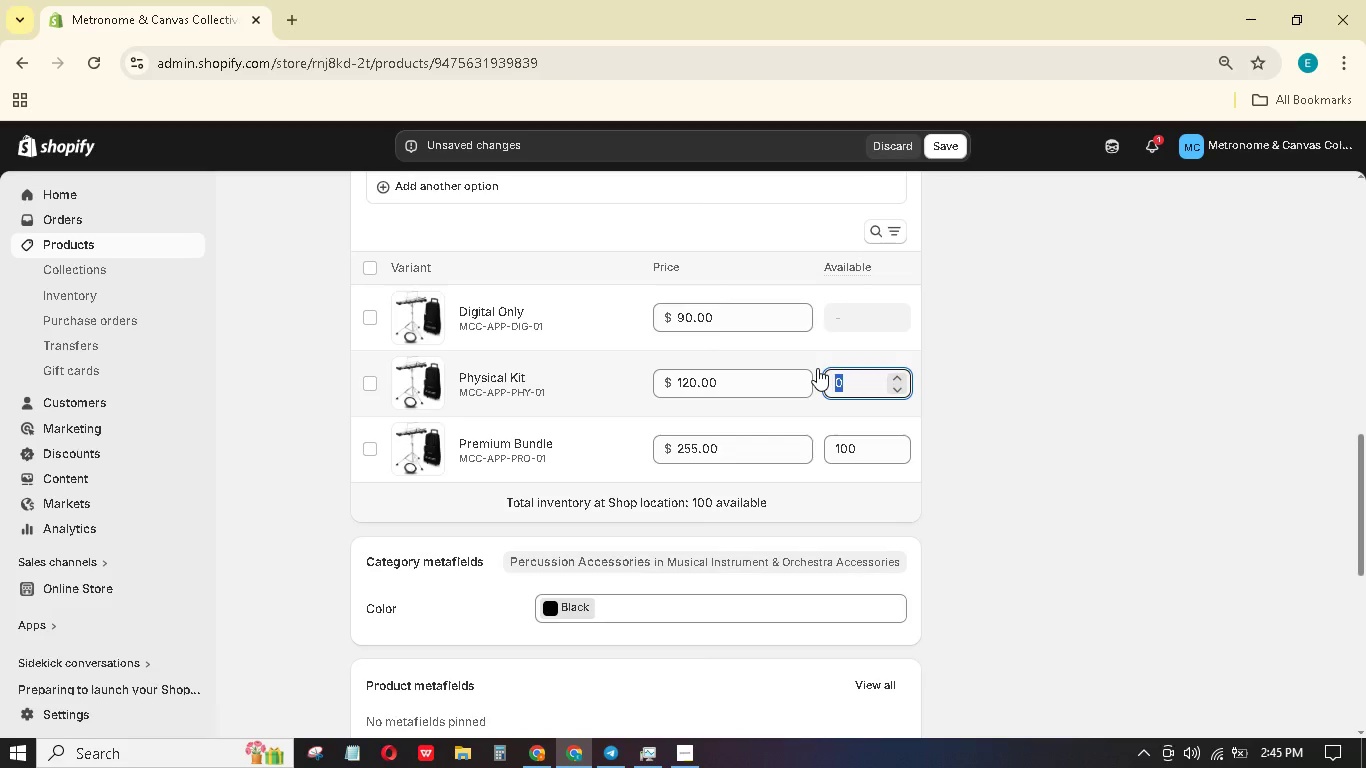 
key(Numpad1)
 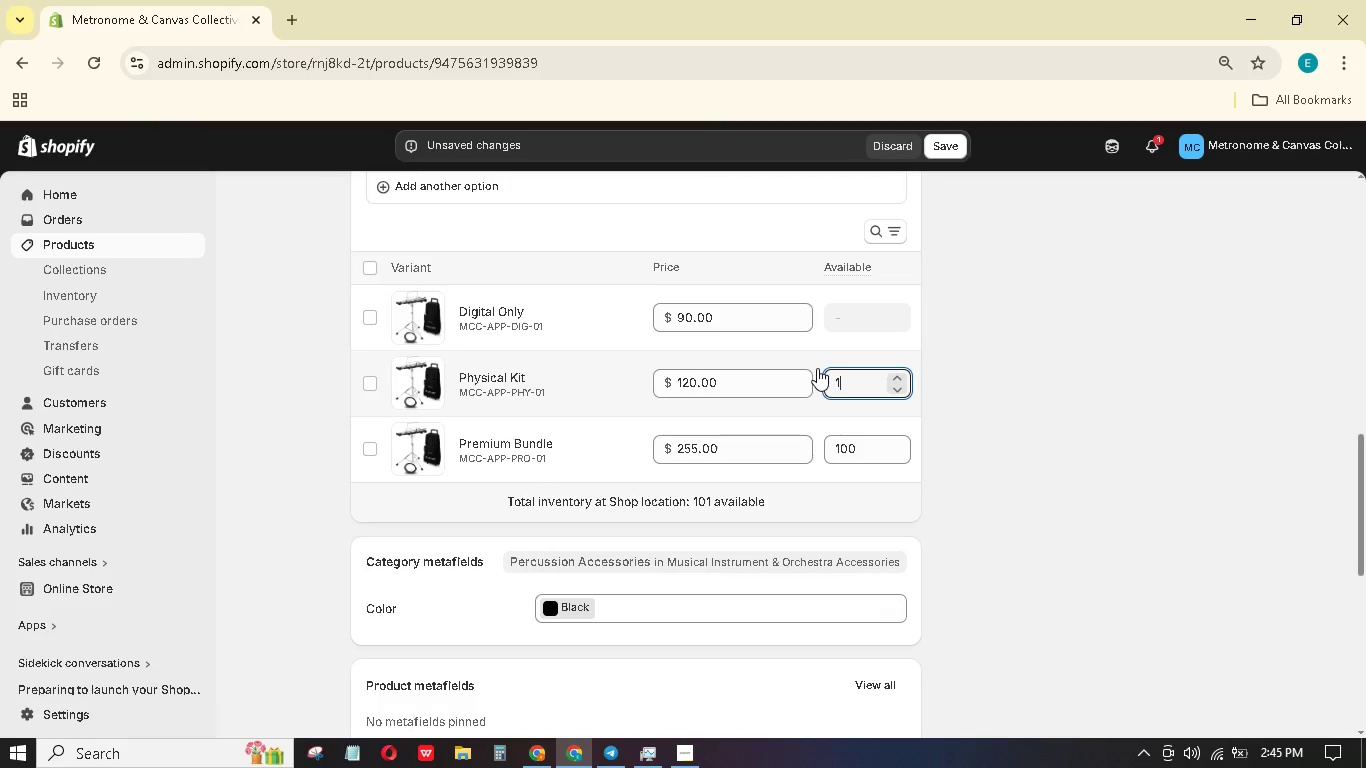 
key(Numpad0)
 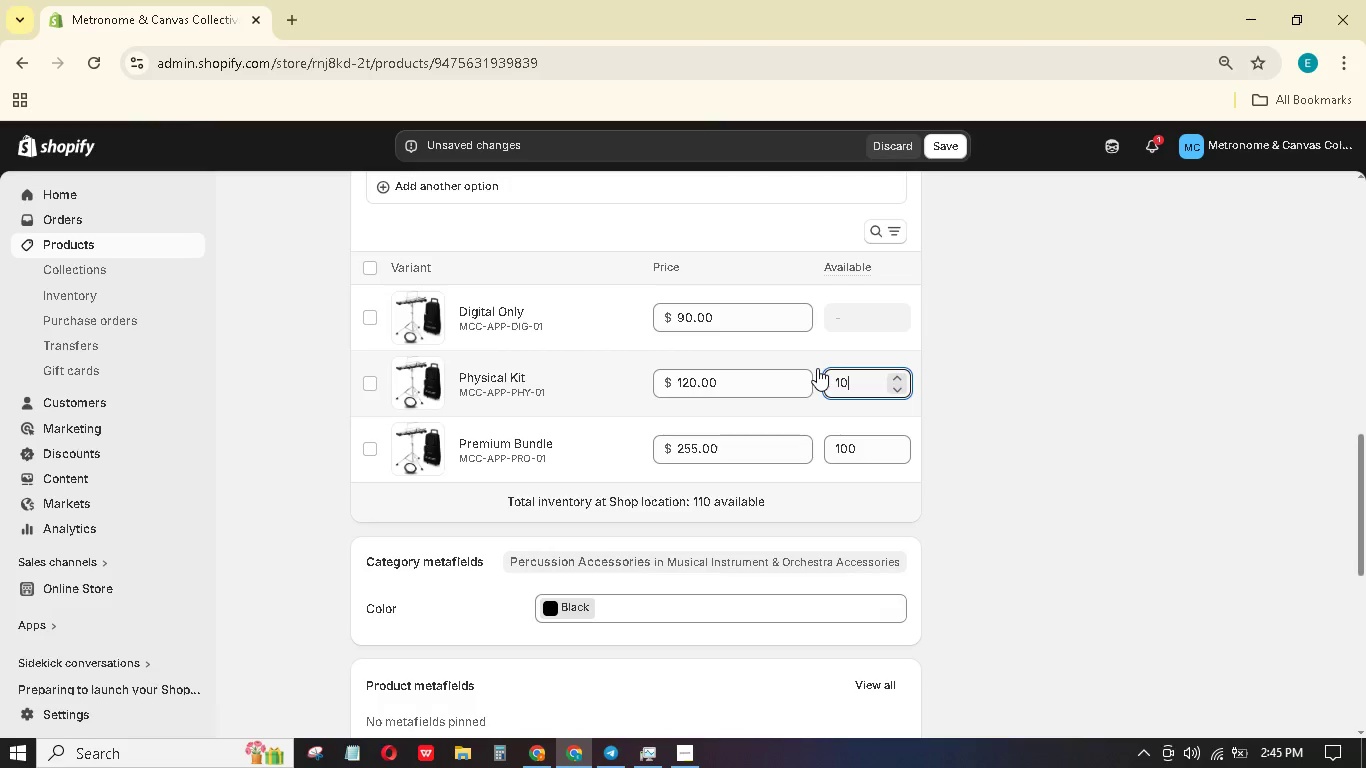 
key(Numpad0)
 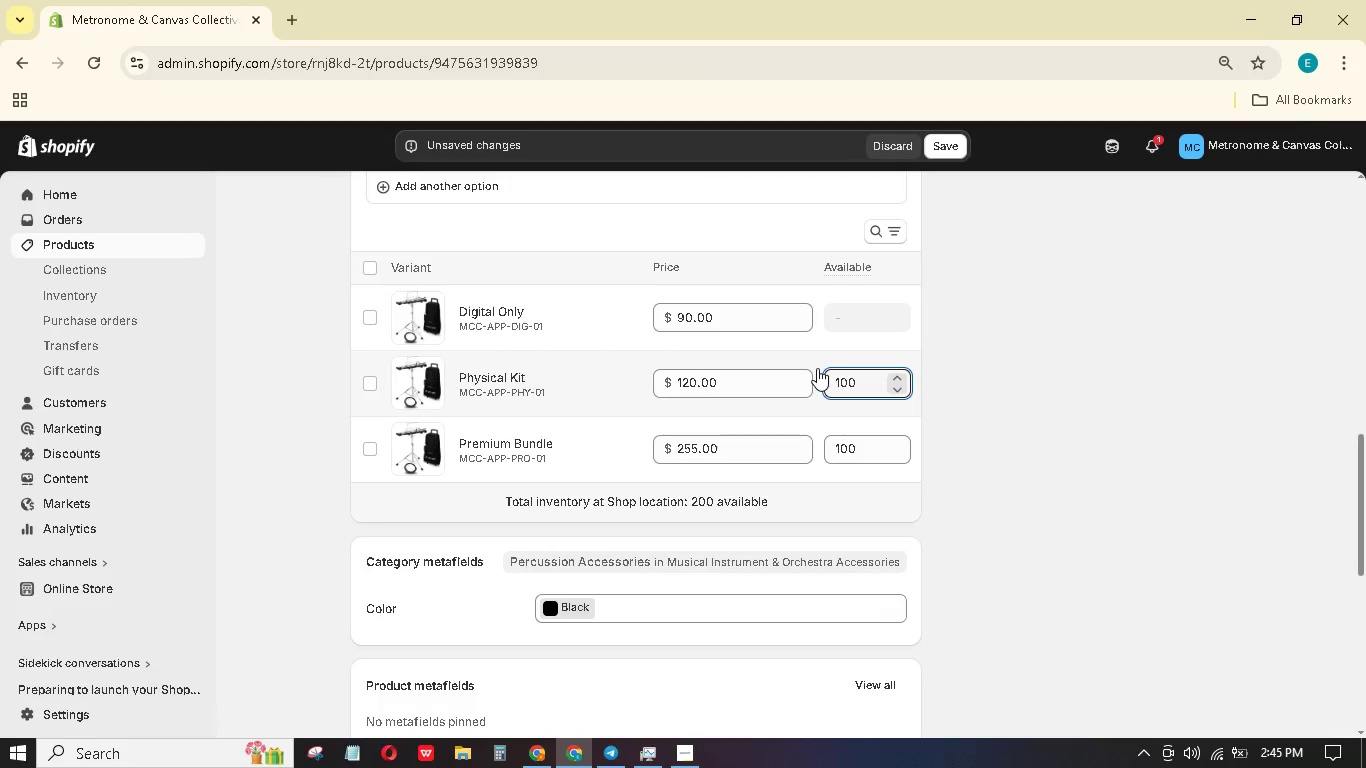 
wait(18.55)
 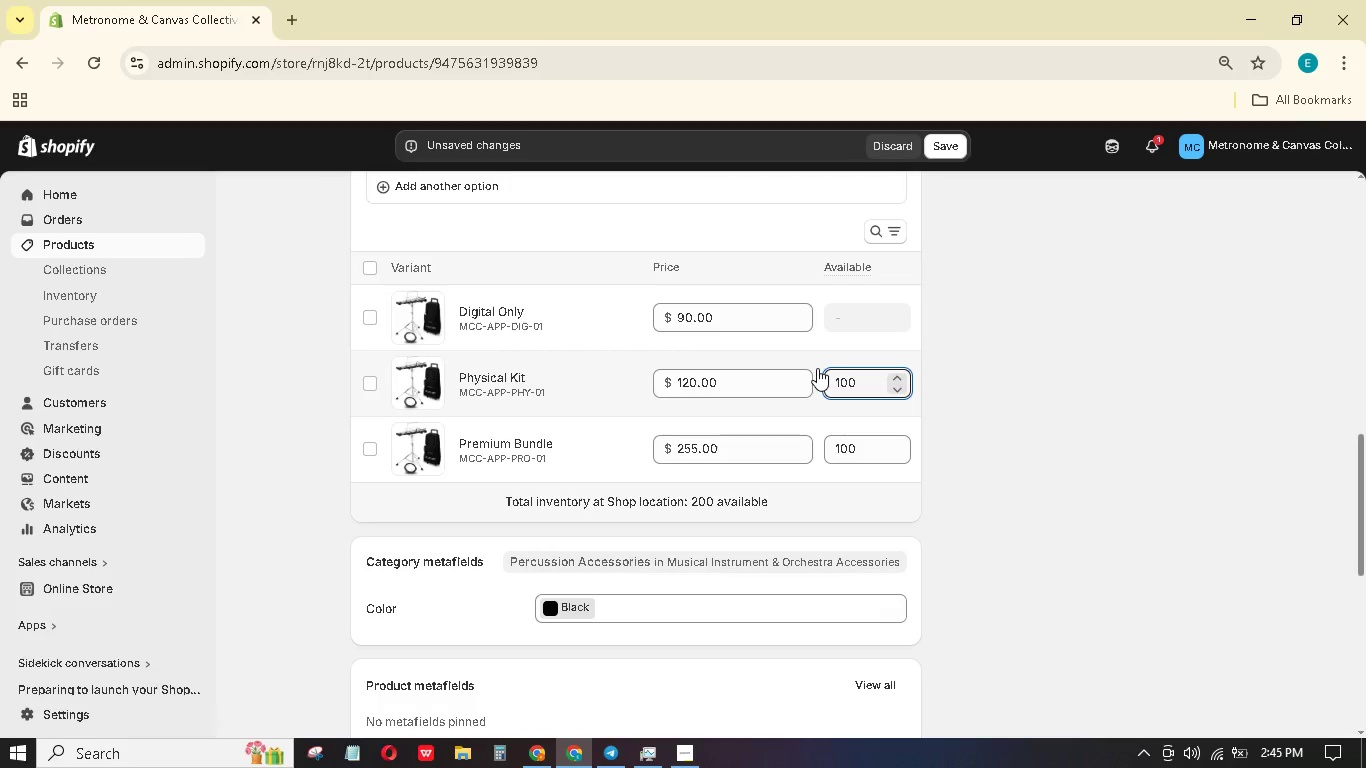 
scroll: coordinate [815, 471], scroll_direction: up, amount: 6.0
 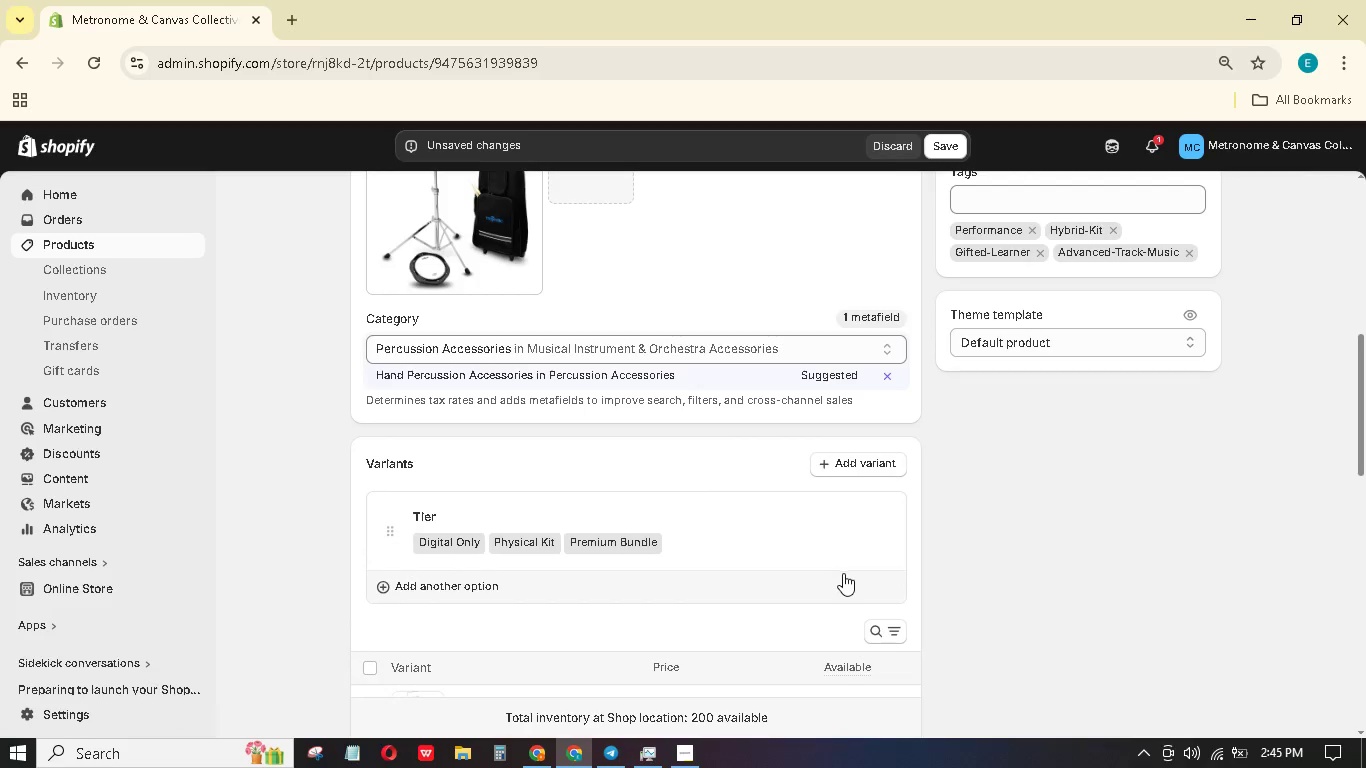 
scroll: coordinate [835, 564], scroll_direction: down, amount: 16.0
 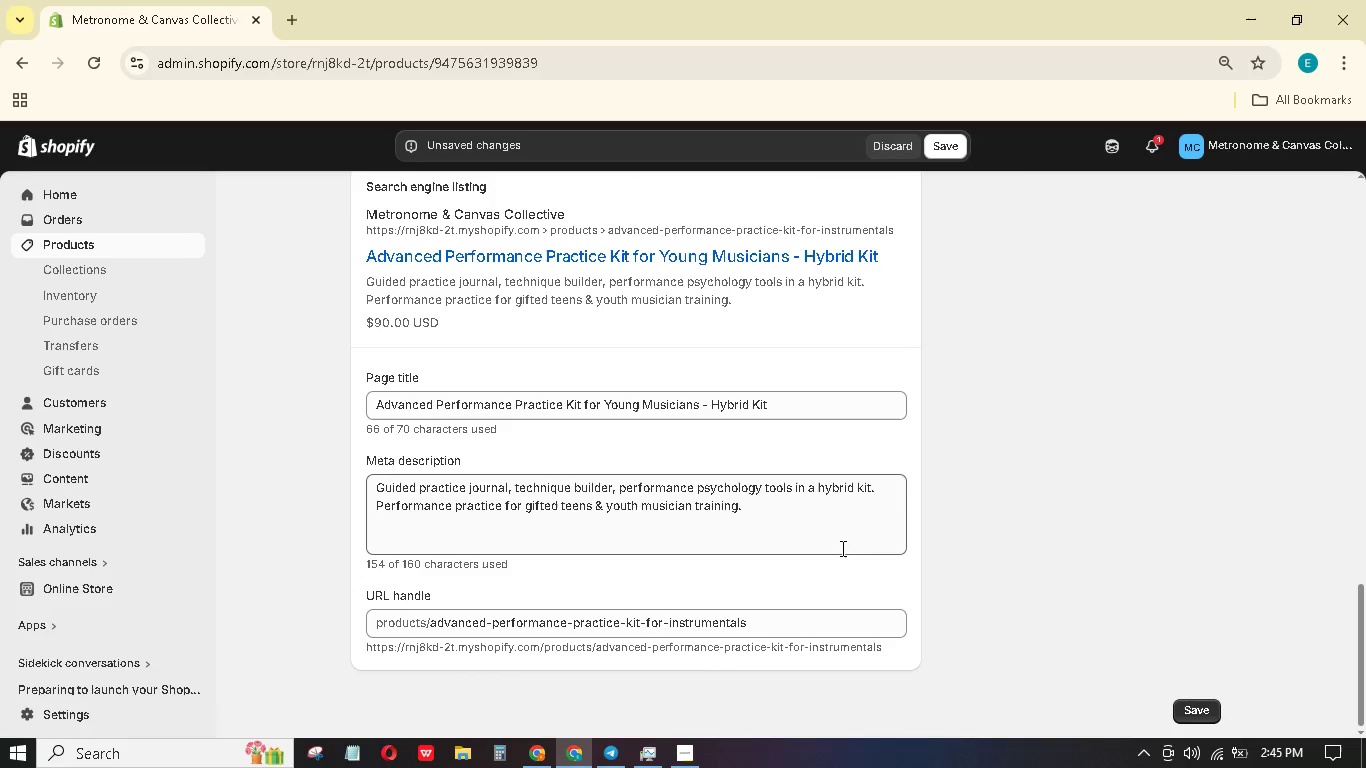 
wait(5.55)
 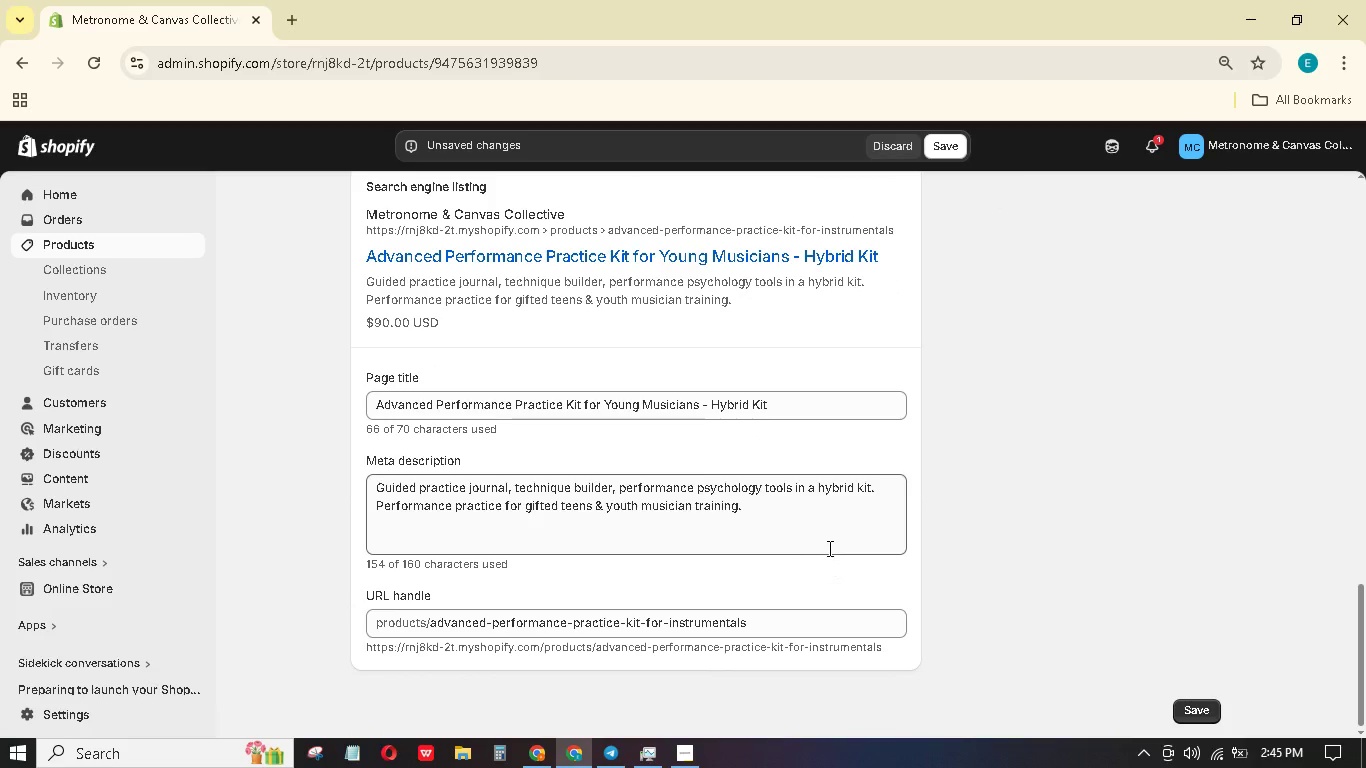 
scroll: coordinate [849, 494], scroll_direction: up, amount: 21.0
 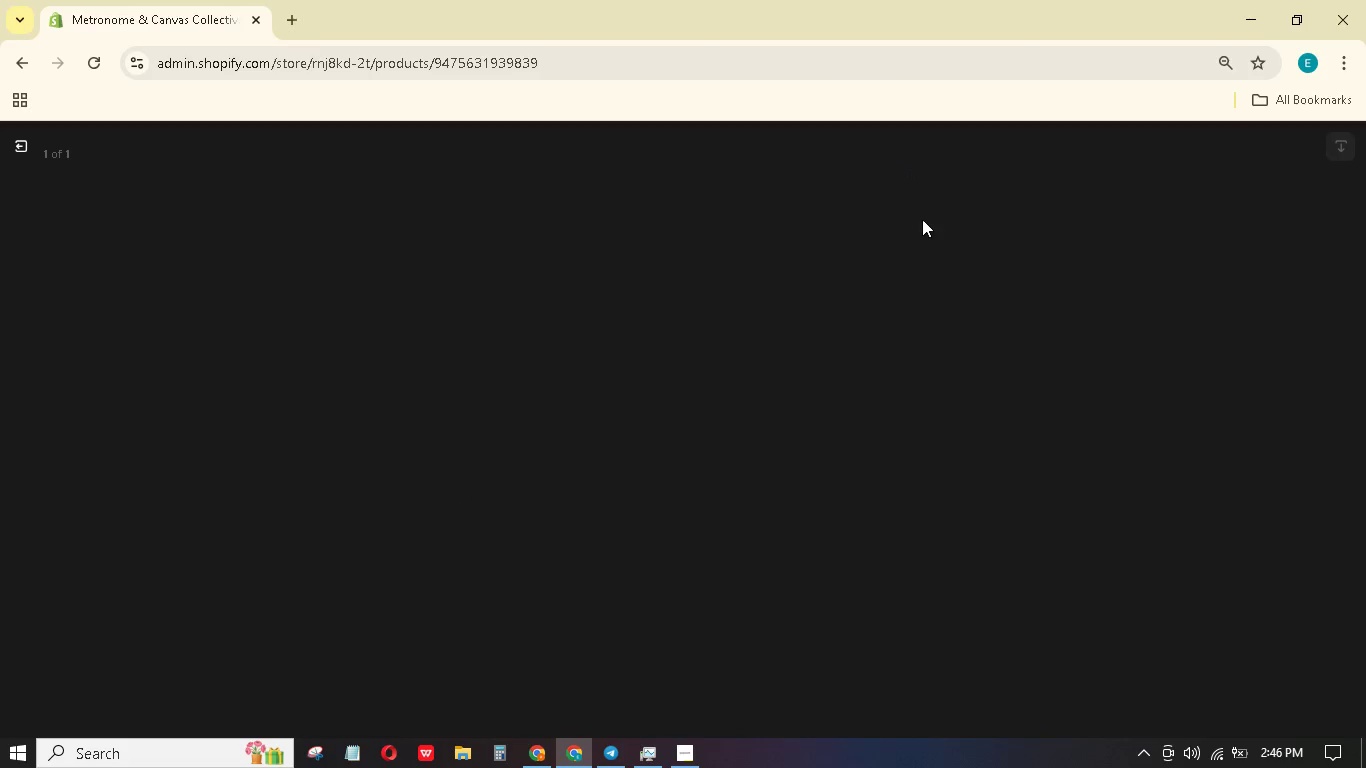 
wait(8.67)
 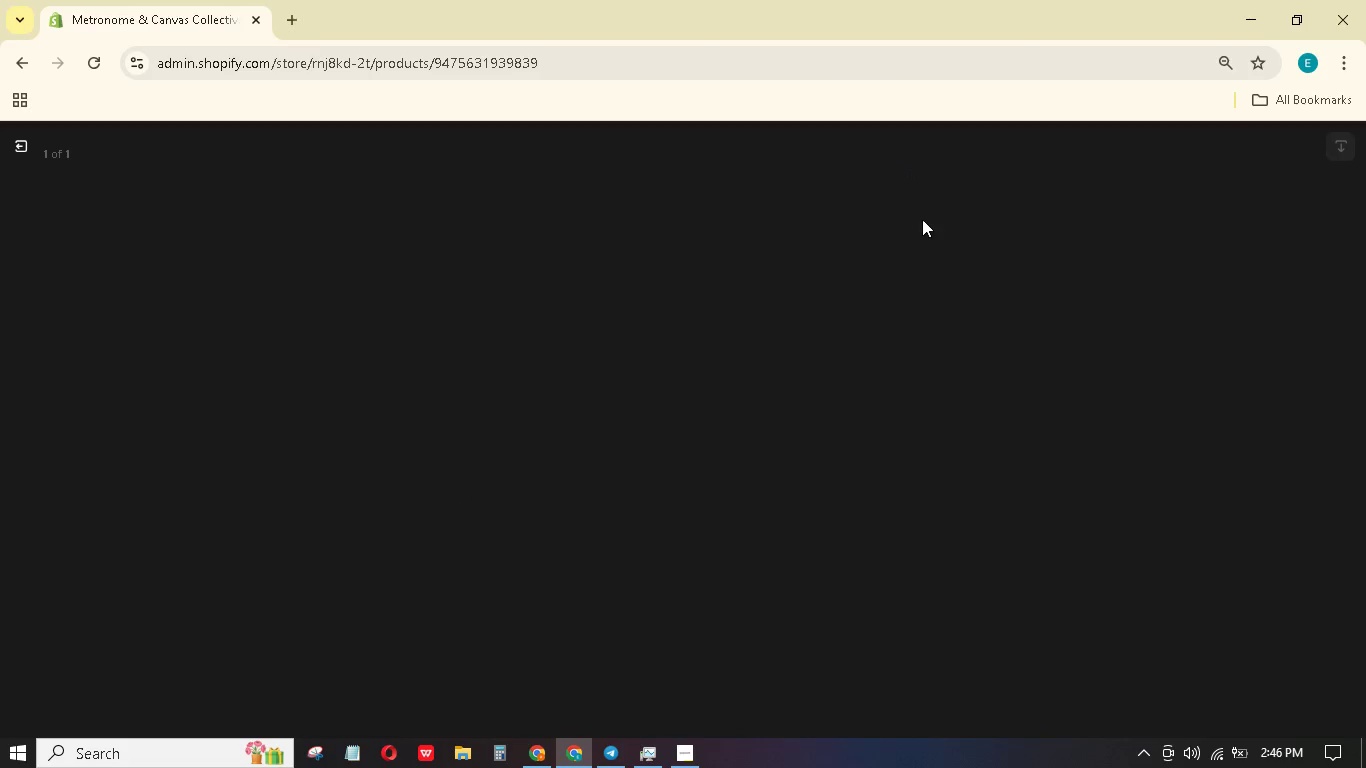 
left_click_drag(start_coordinate=[1115, 356], to_coordinate=[1124, 354])
 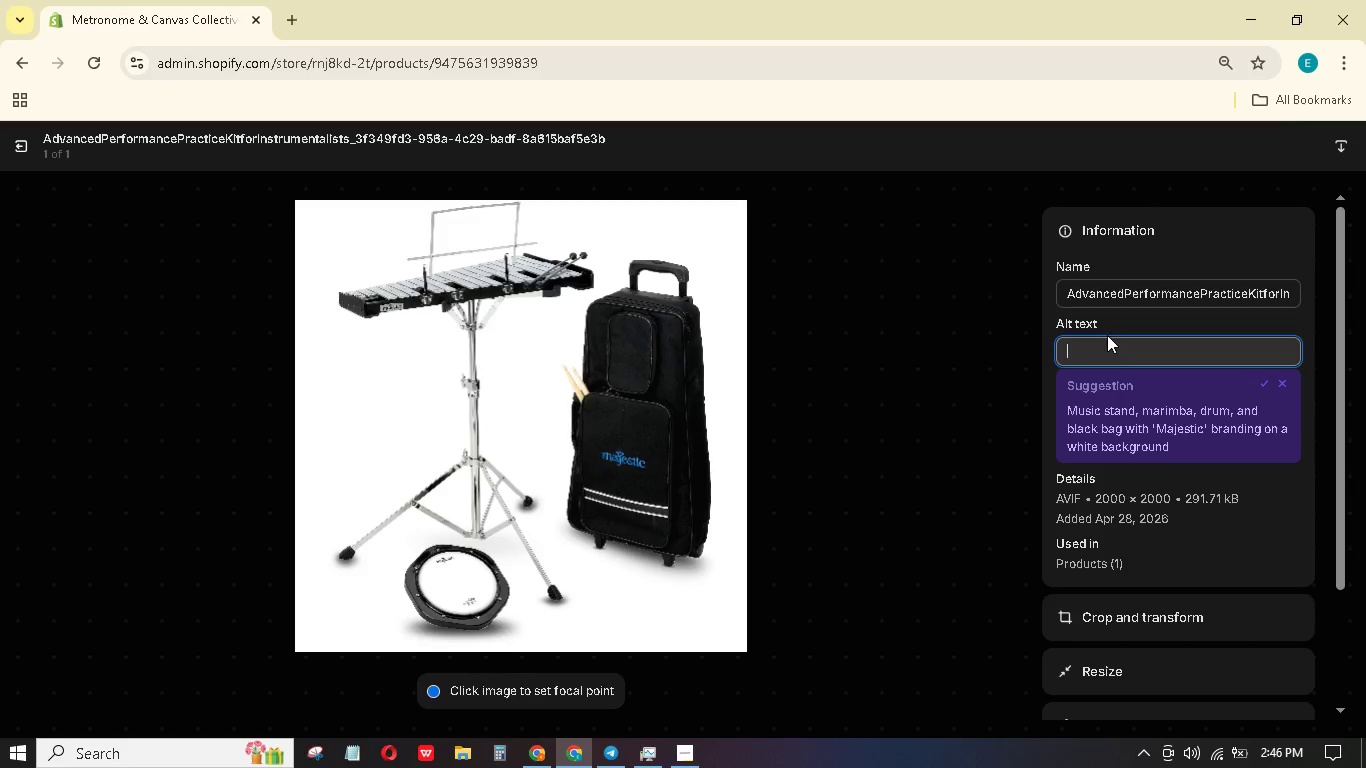 
type( Amusical )
 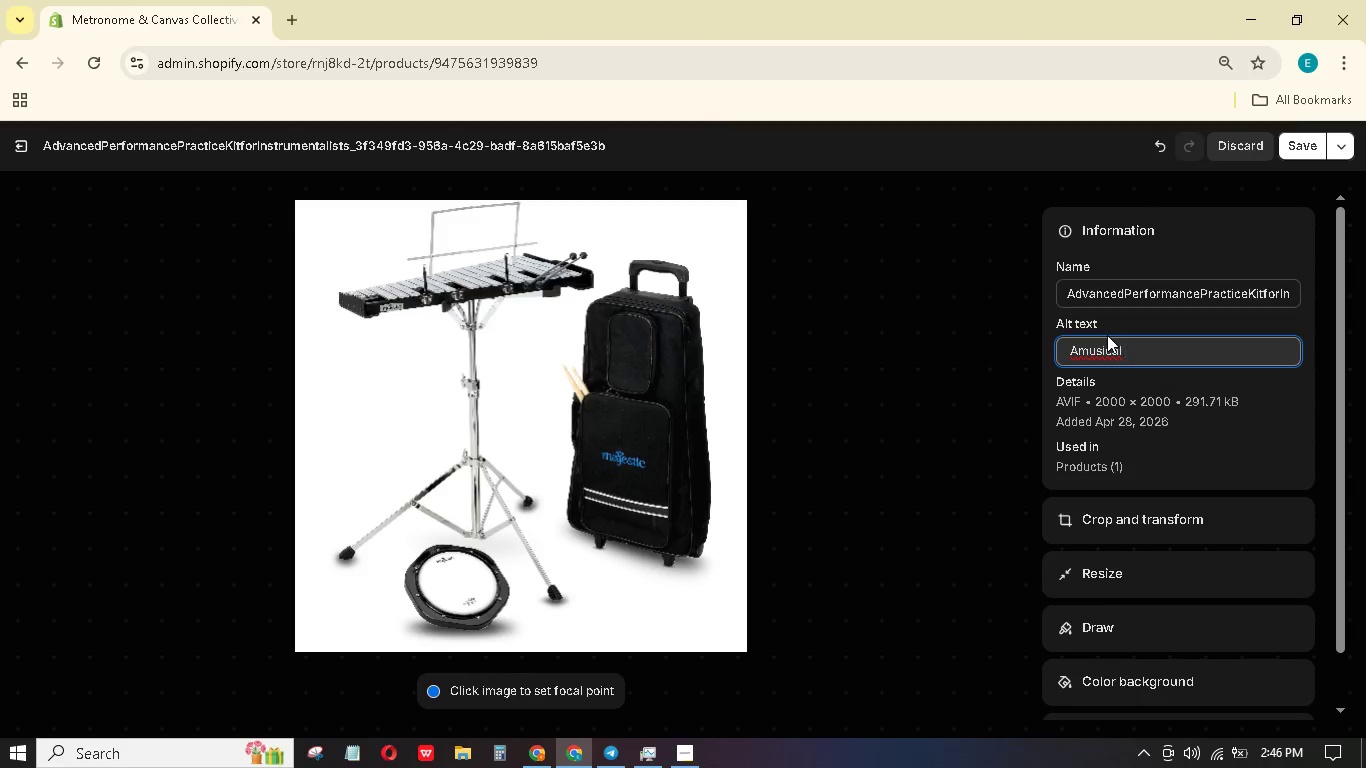 
key(Control+A)
 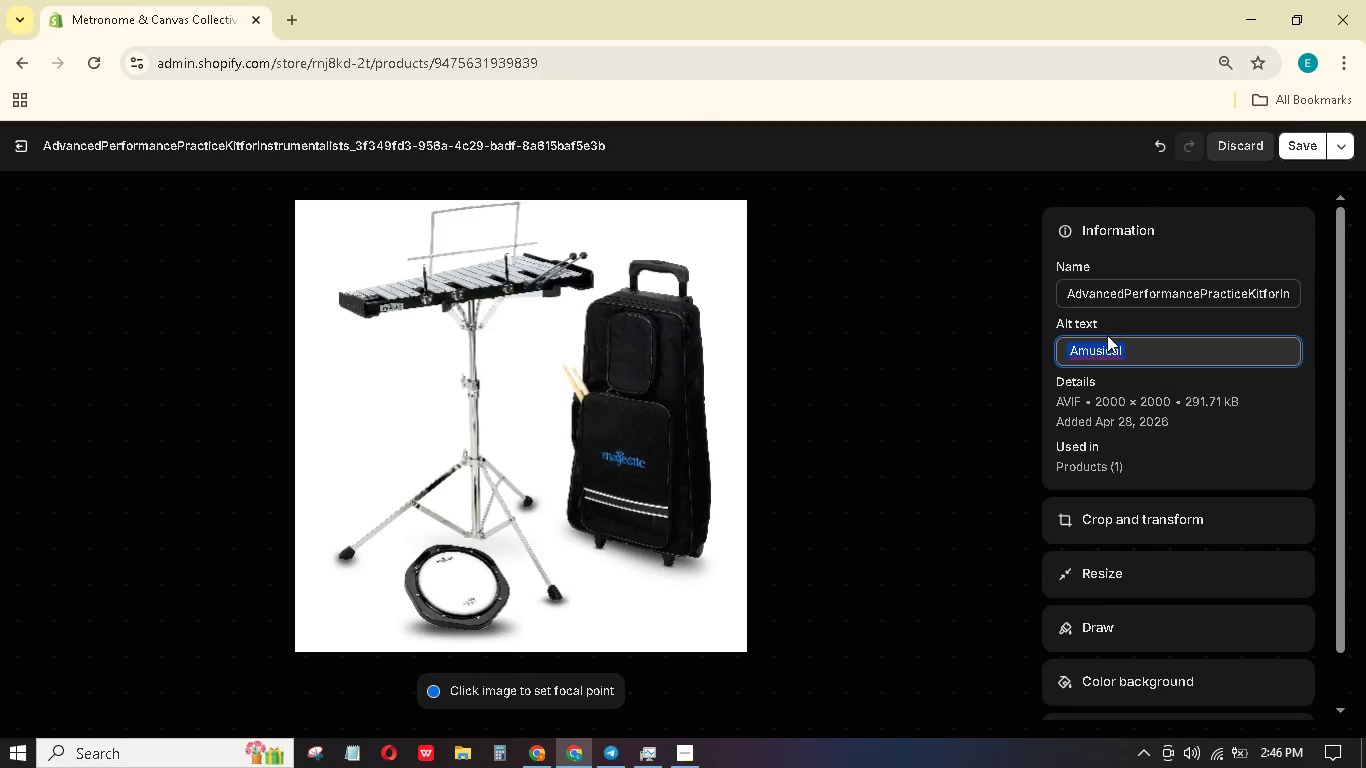 
type(A musical instrument collection incluging a drum pad, )
 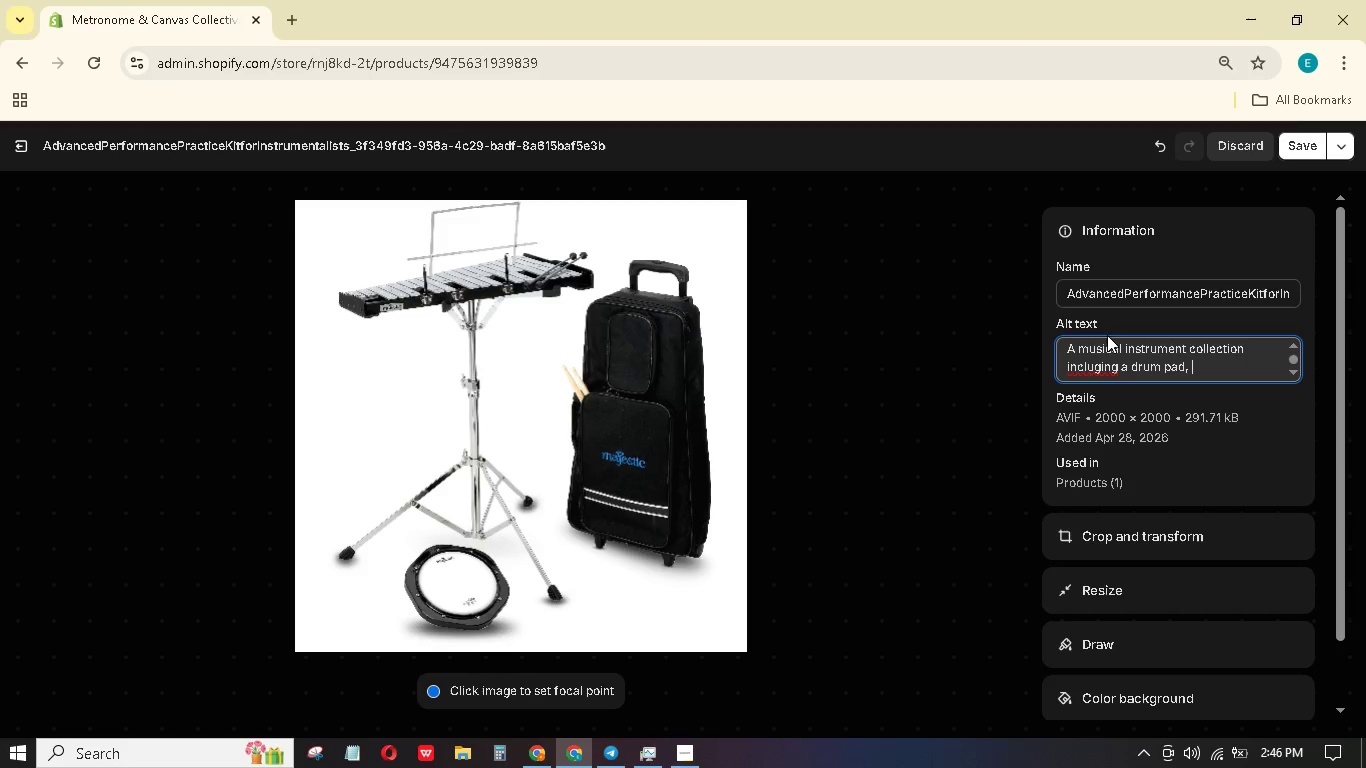 
type(sticks )
 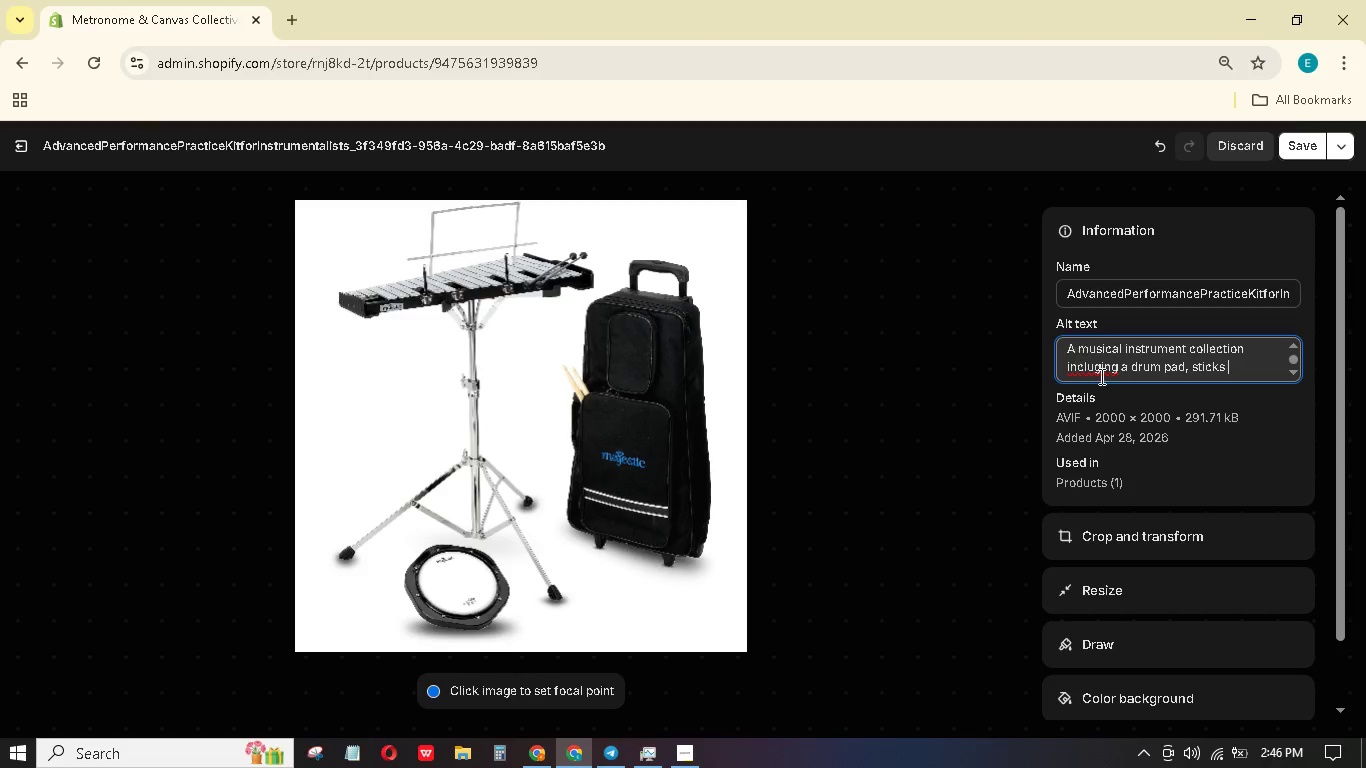 
left_click([1101, 372])
 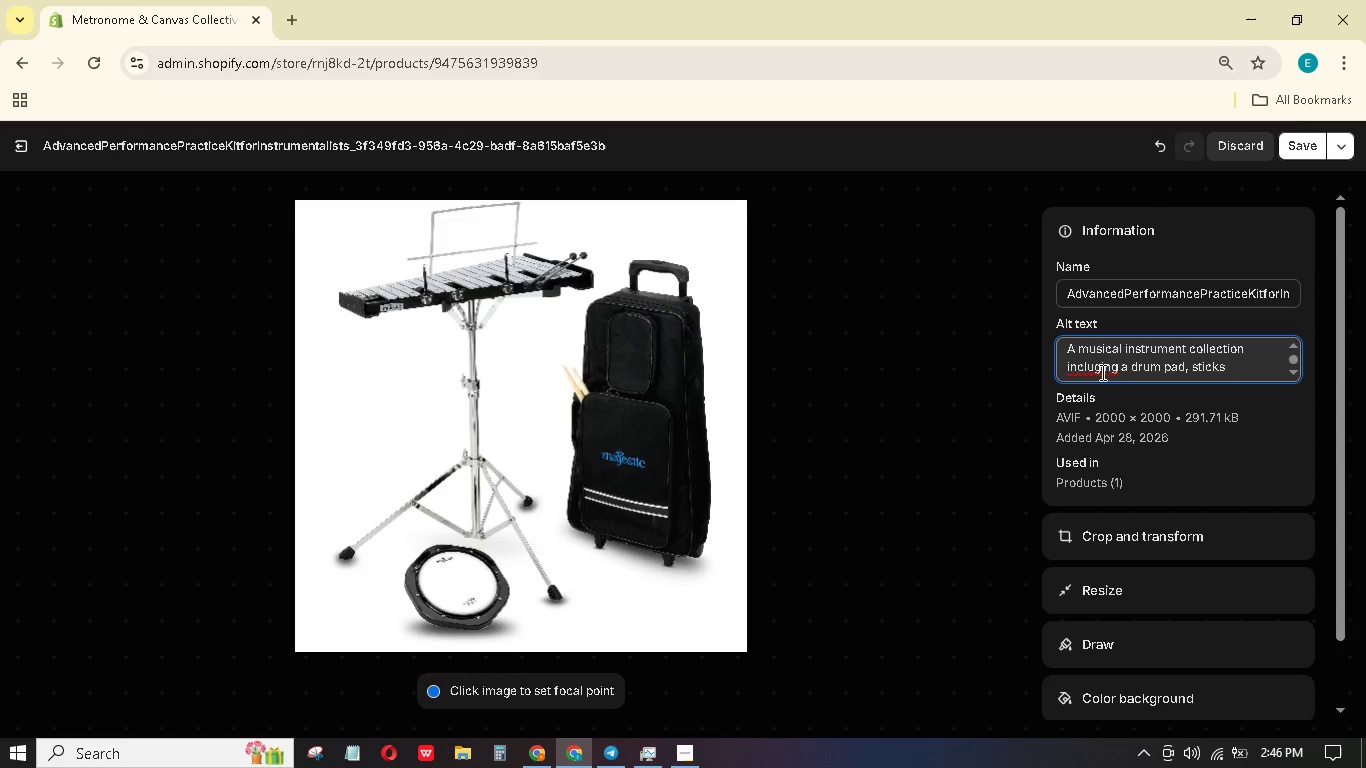 
key(Backspace)
 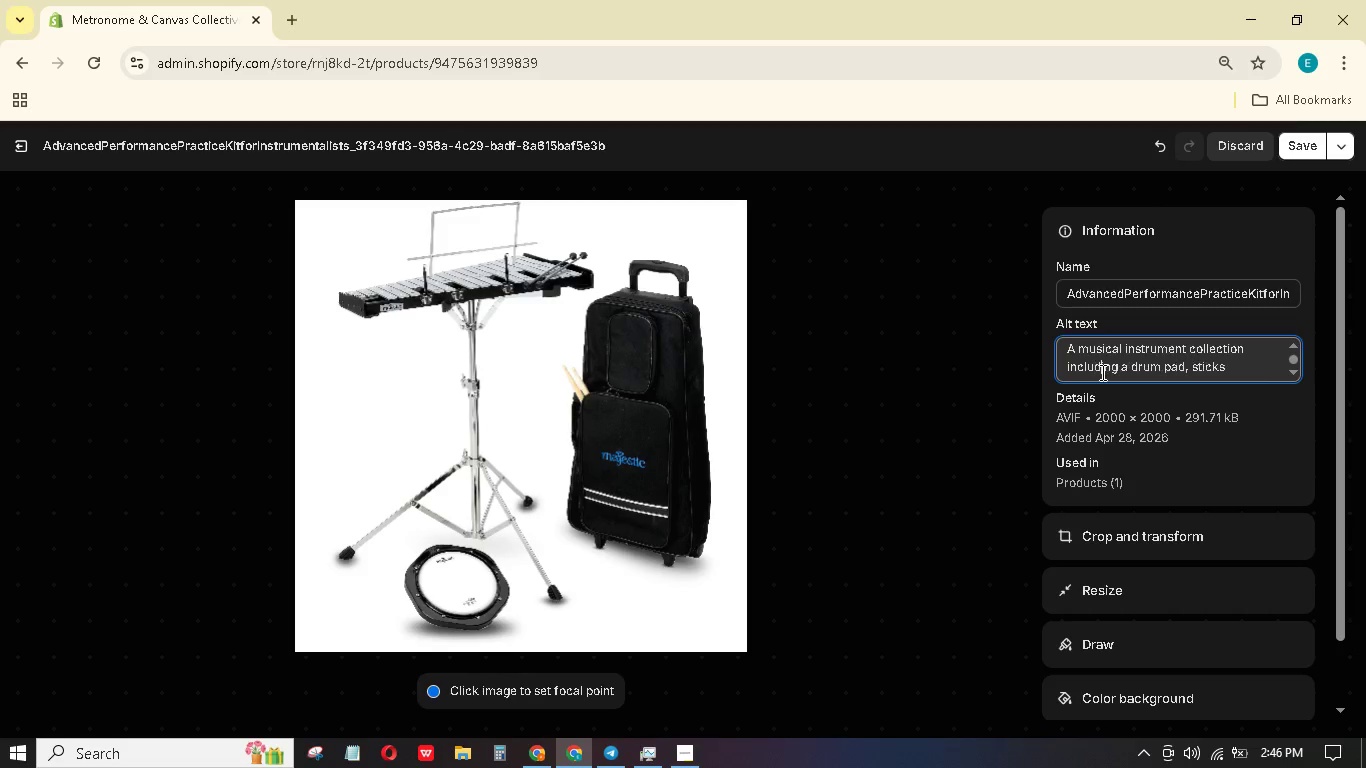 
key(D)
 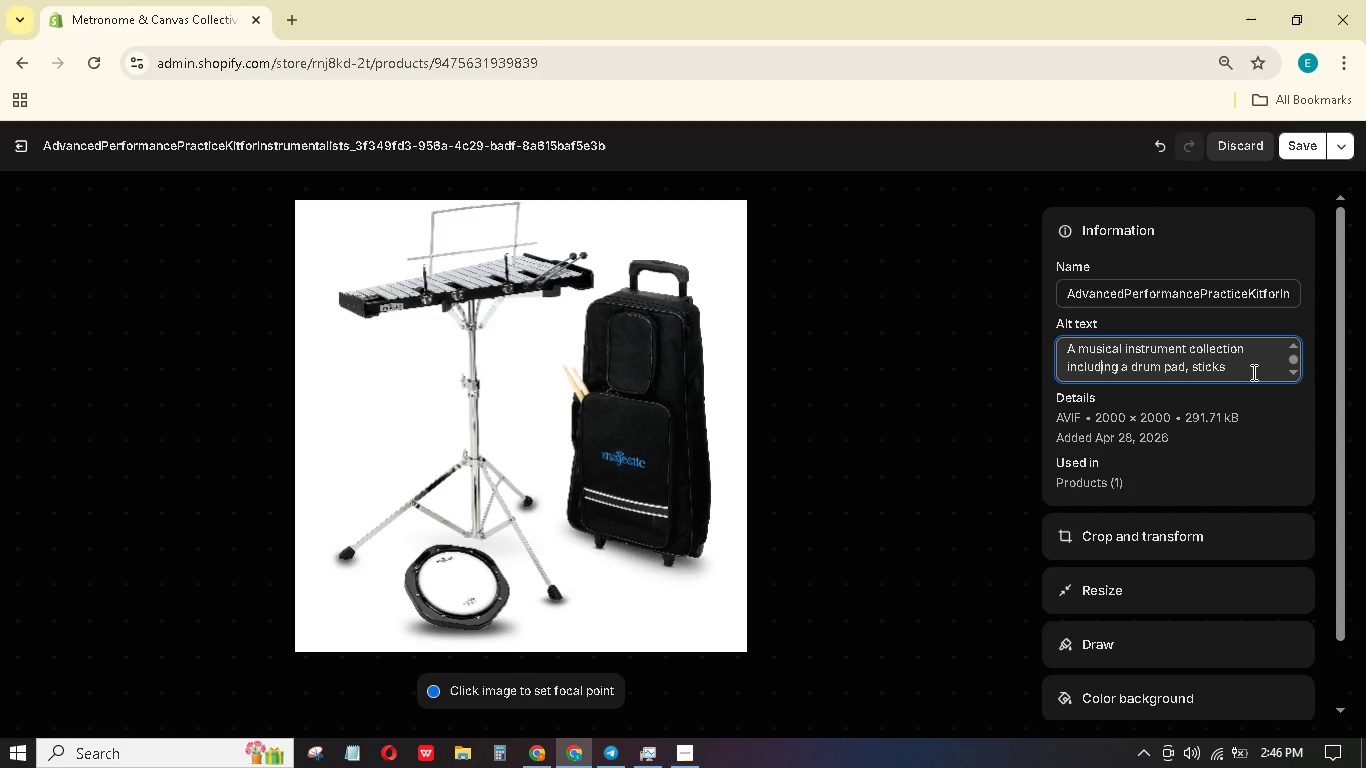 
left_click([1256, 372])
 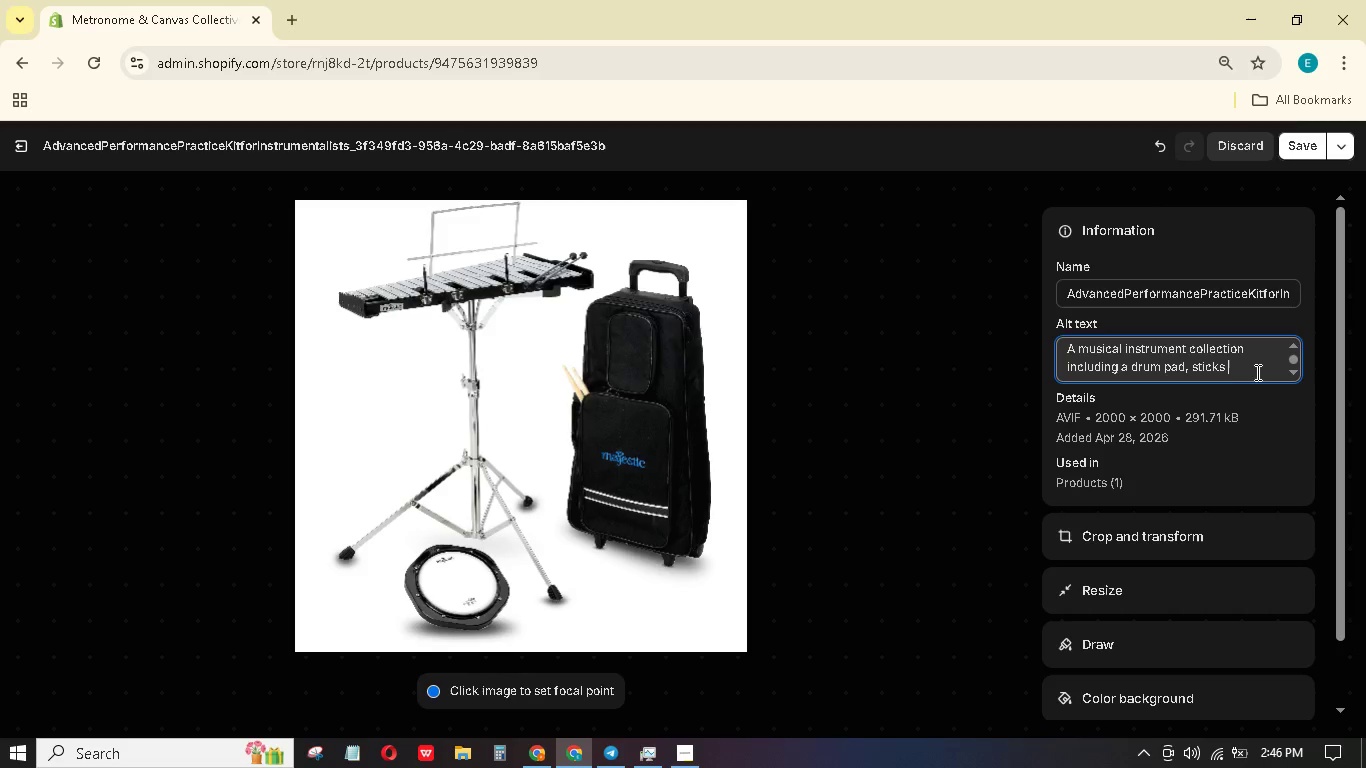 
type(and a keyboard.)
 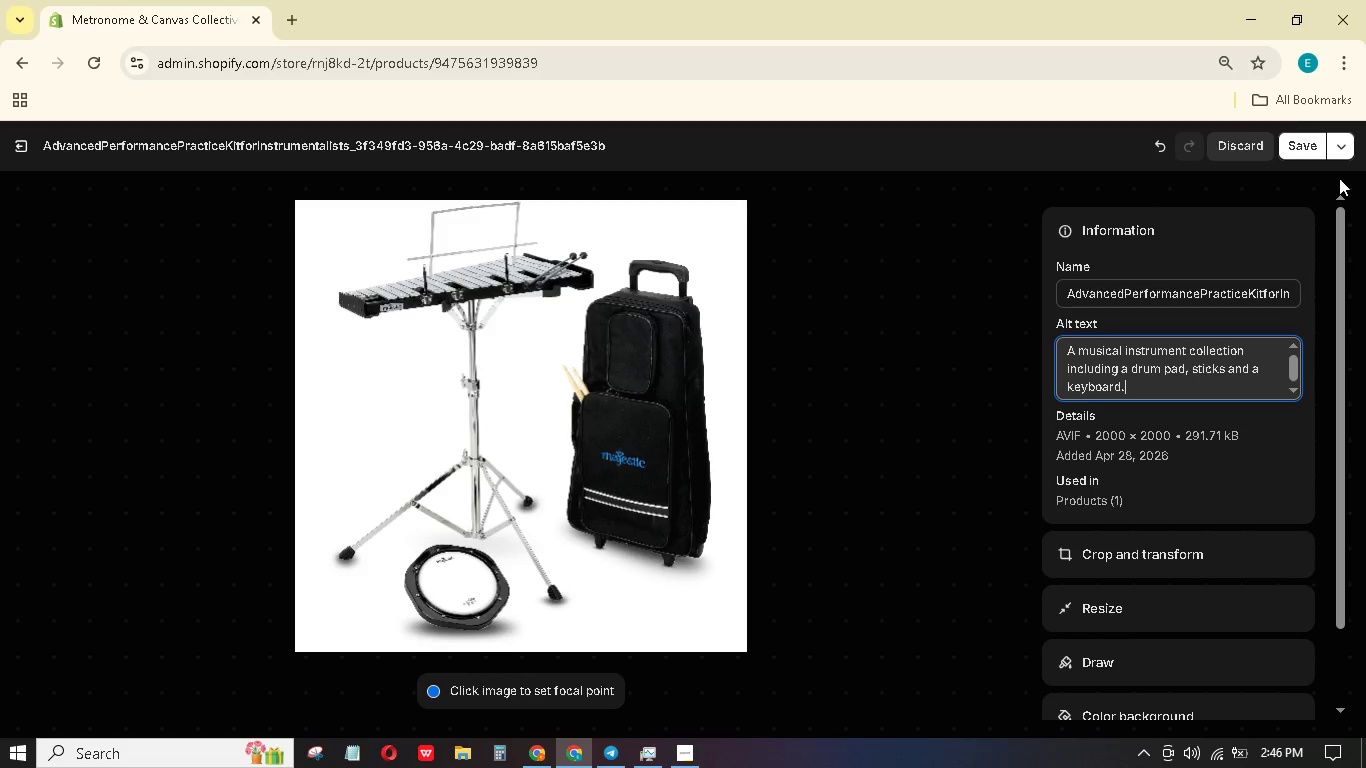 
left_click([1319, 147])
 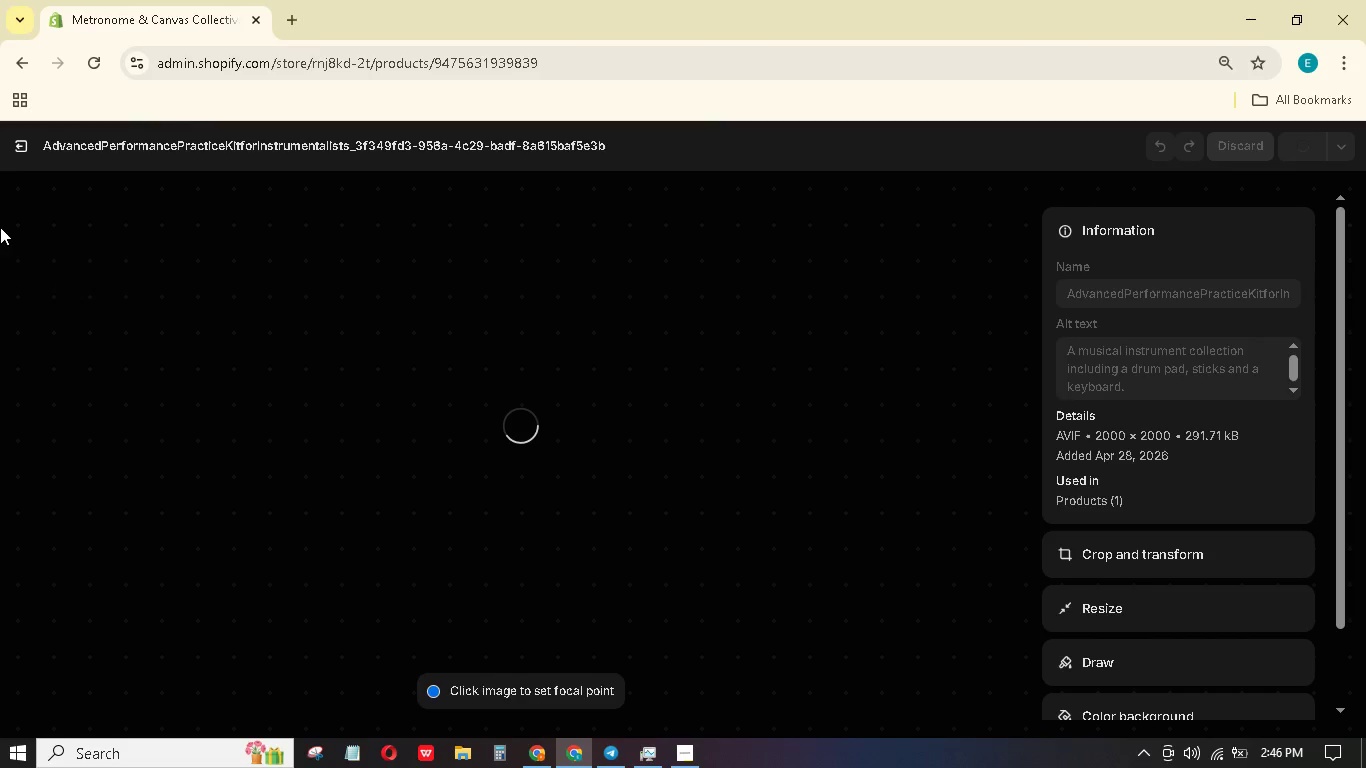 
mouse_move([26, 147])
 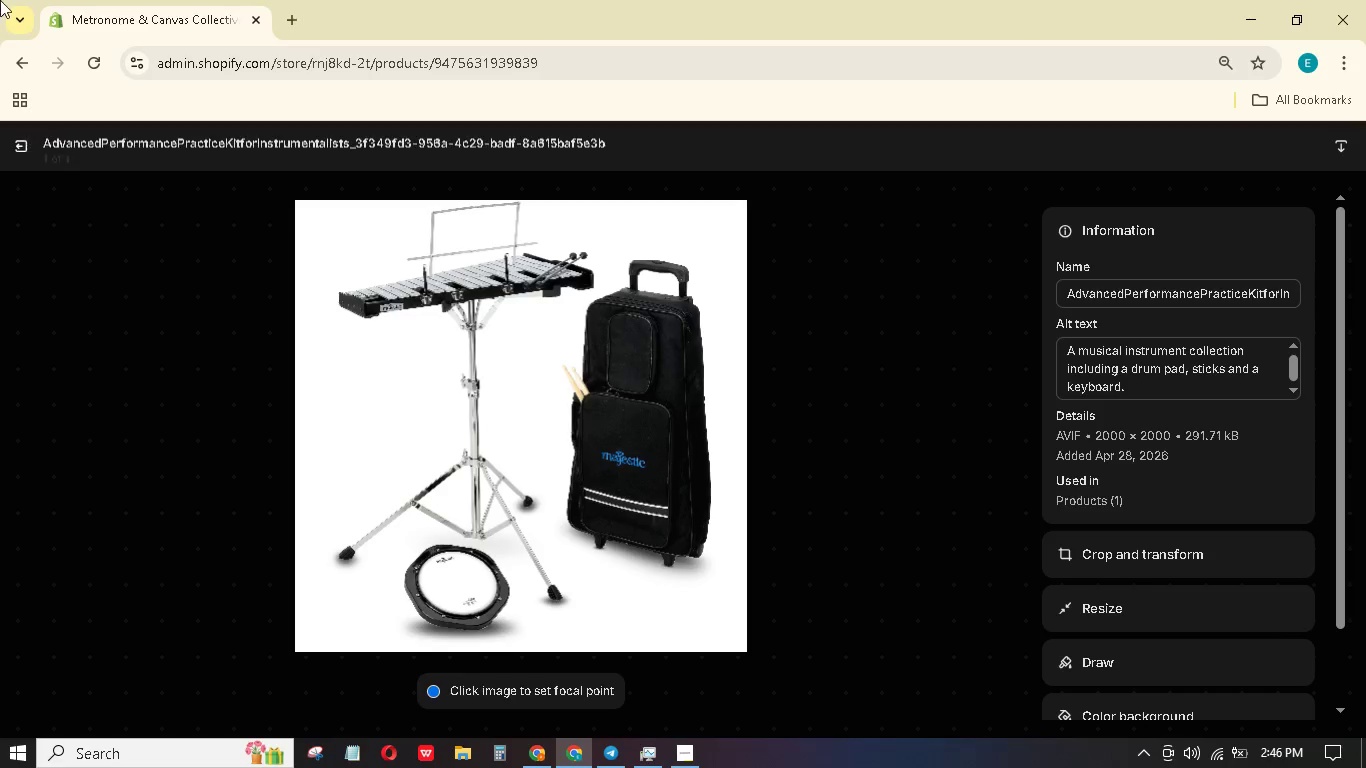 
wait(5.49)
 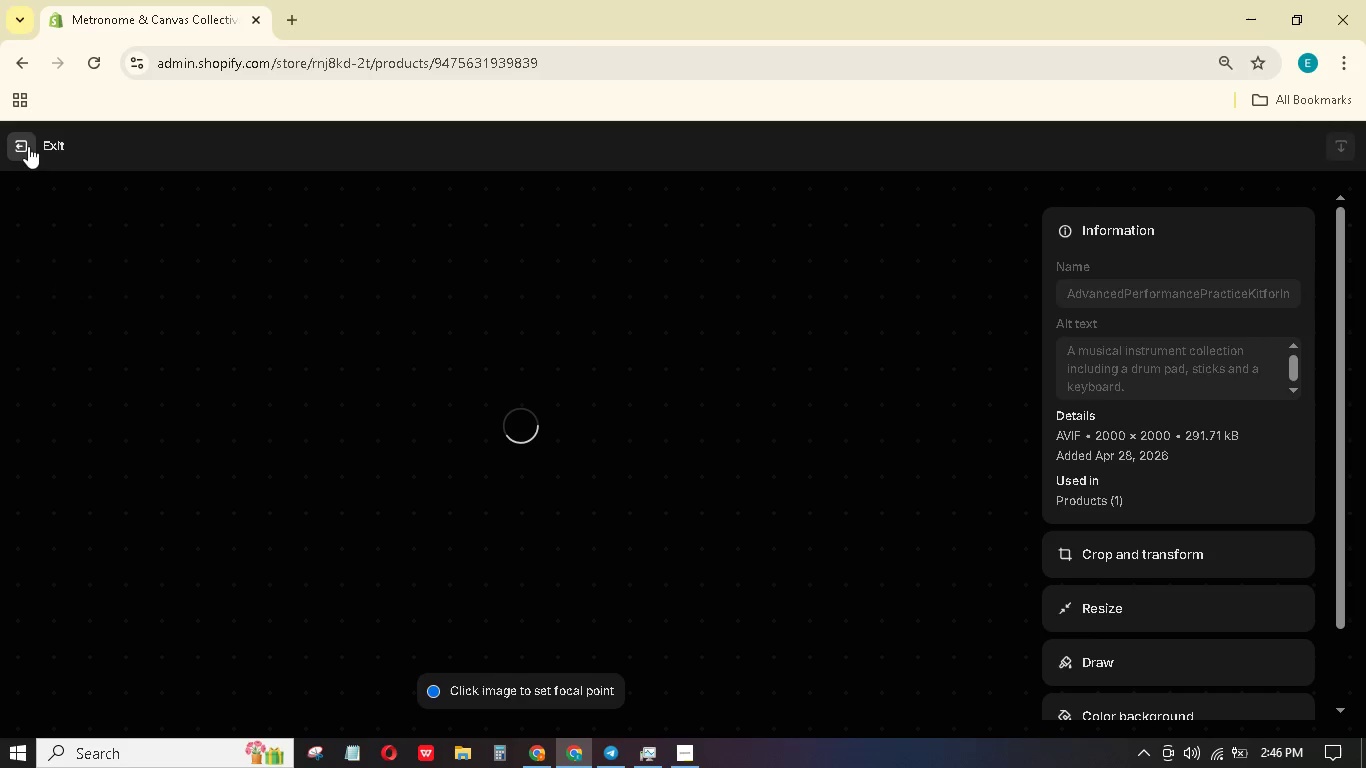 
left_click([25, 131])
 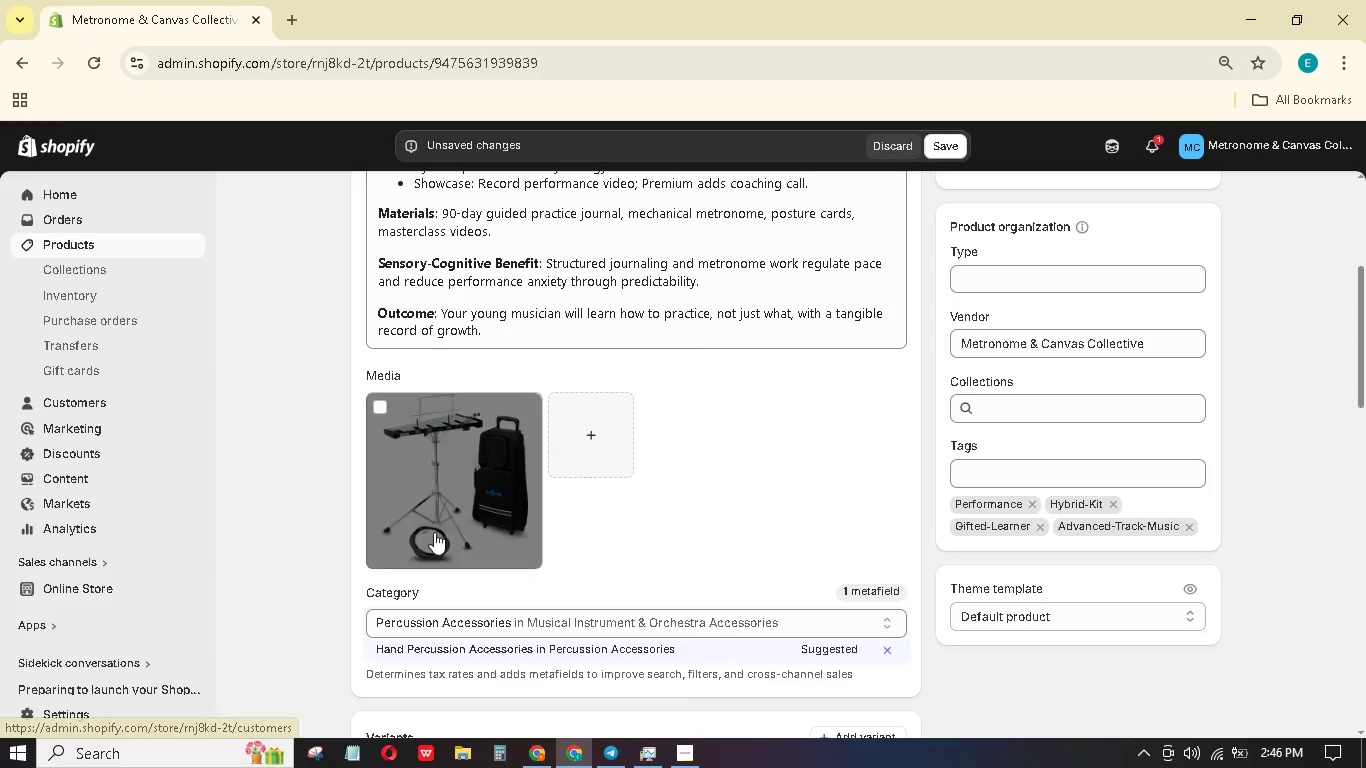 
scroll: coordinate [935, 224], scroll_direction: up, amount: 15.0
 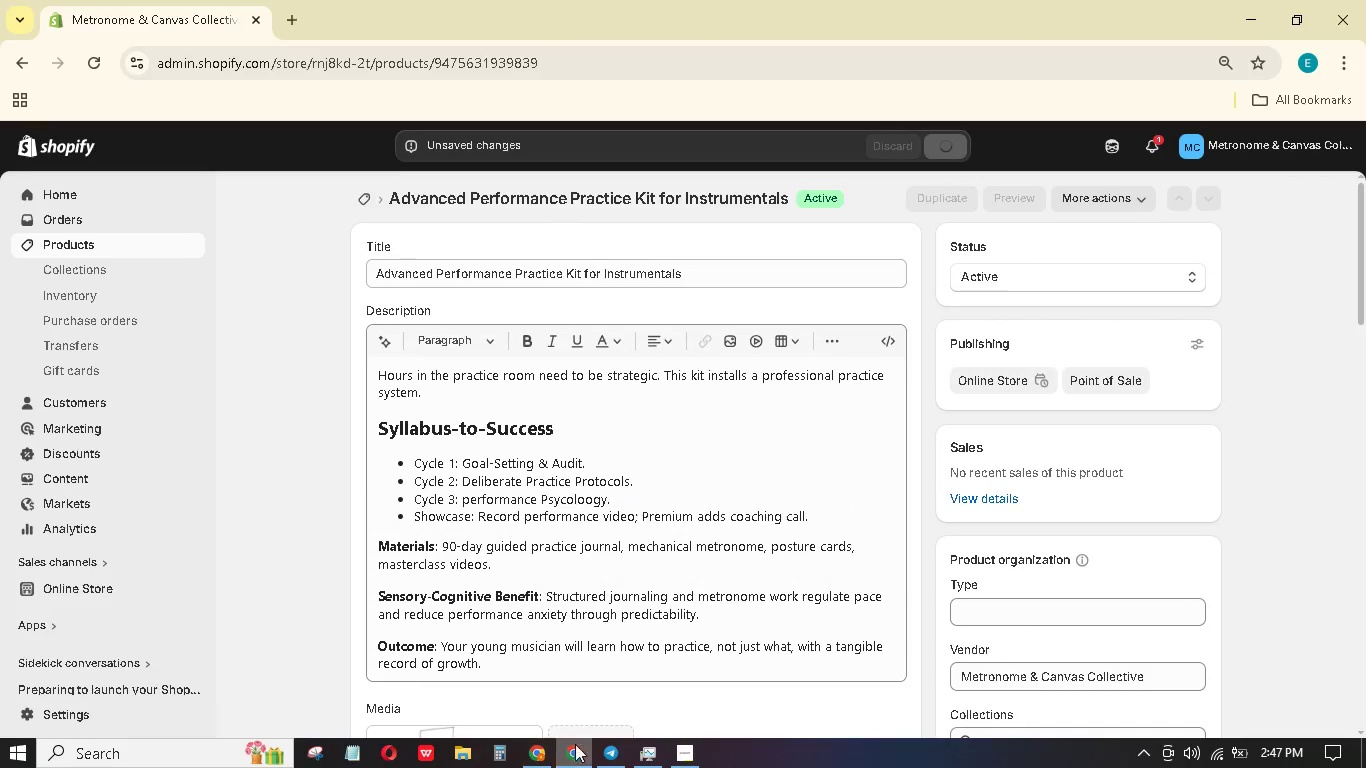 
left_click([669, 745])
 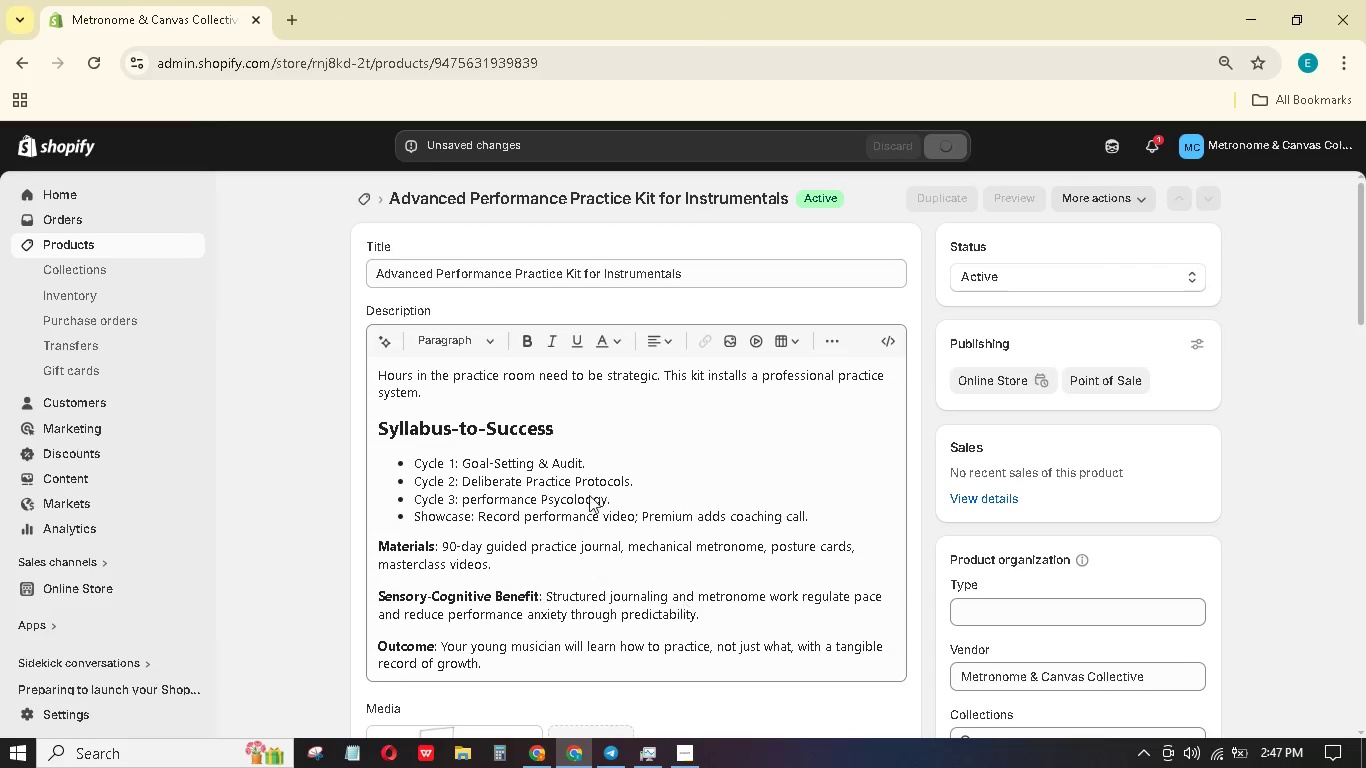 
wait(6.23)
 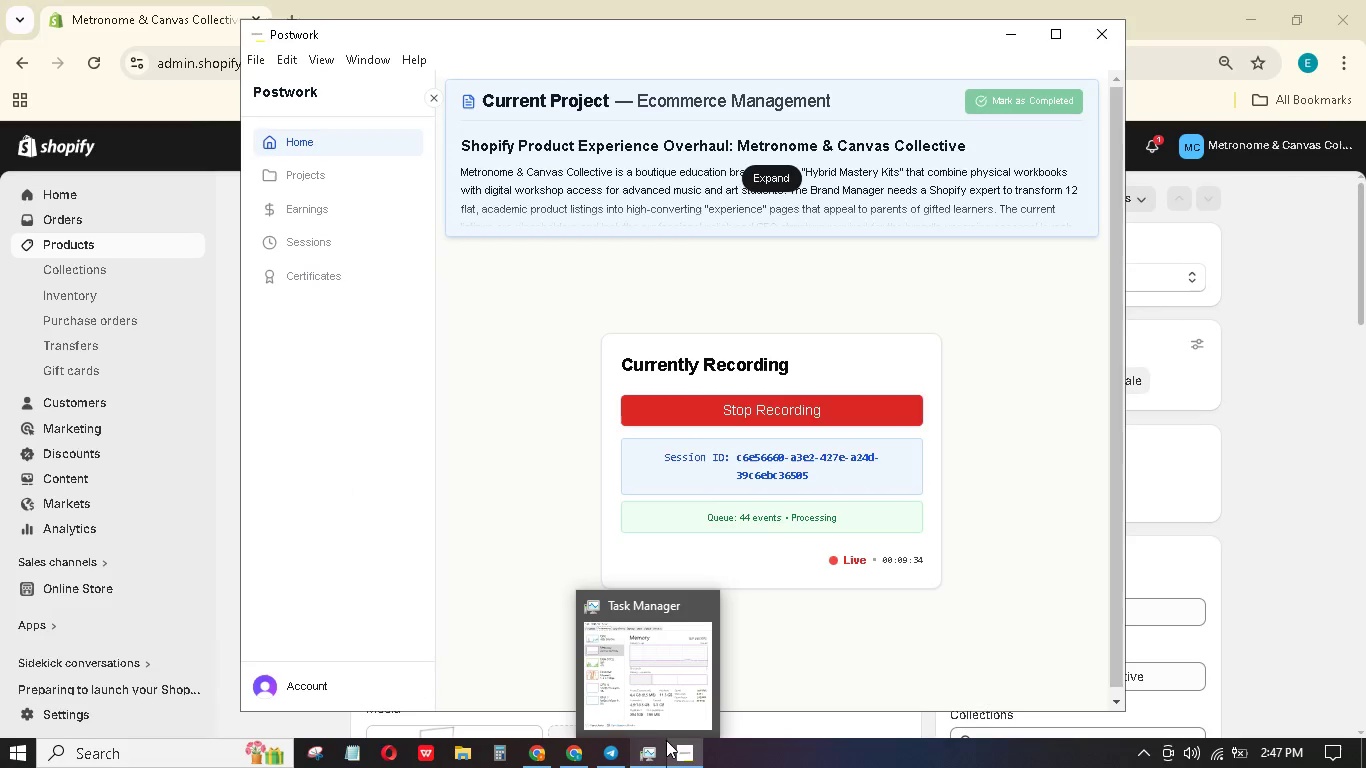 
left_click([357, 201])
 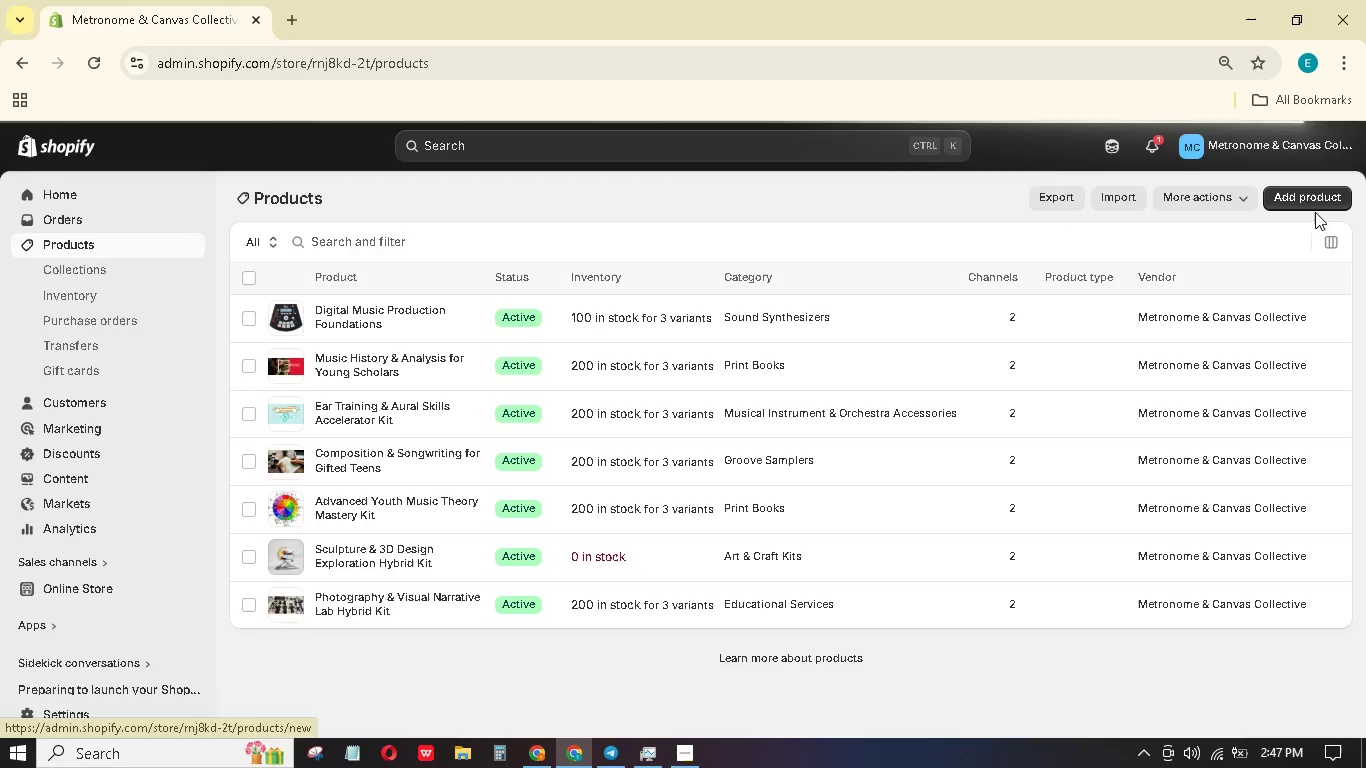 
wait(17.74)
 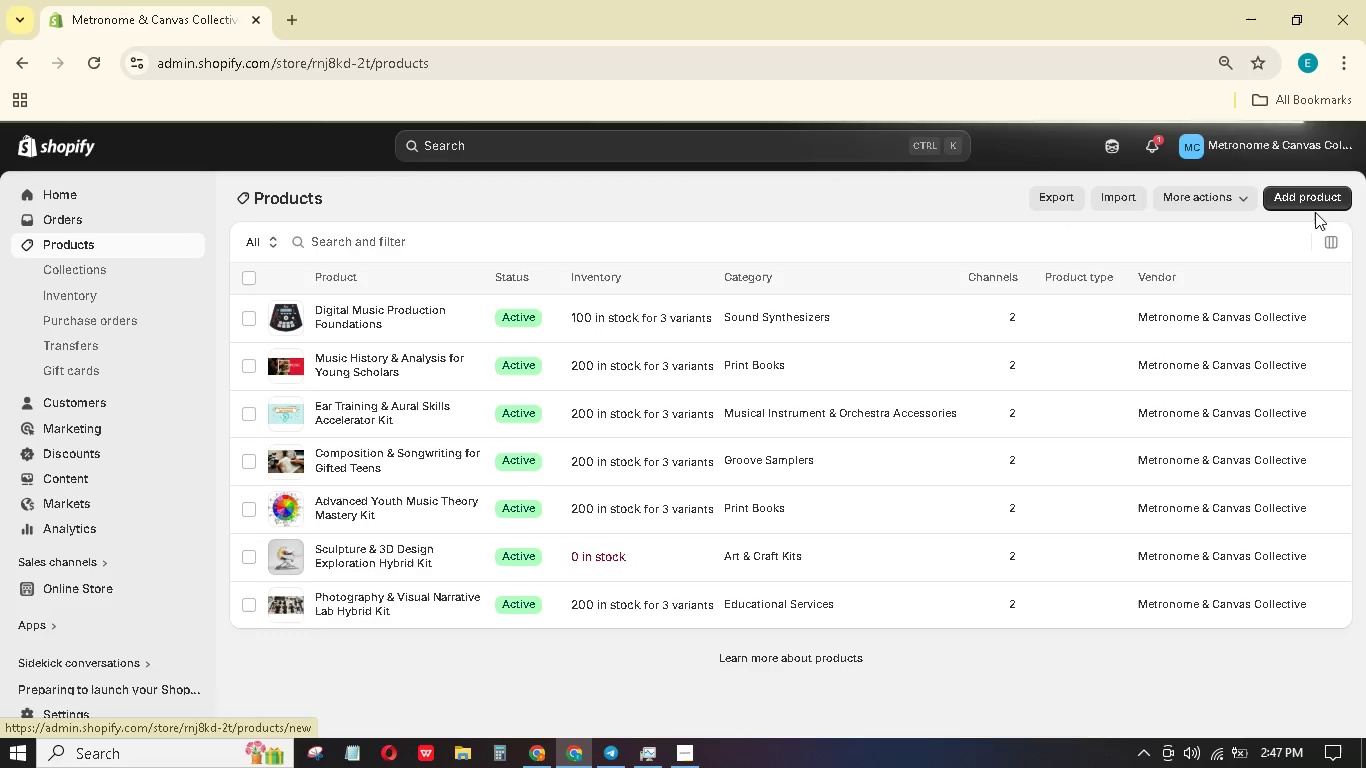 
mouse_move([1136, 260])
 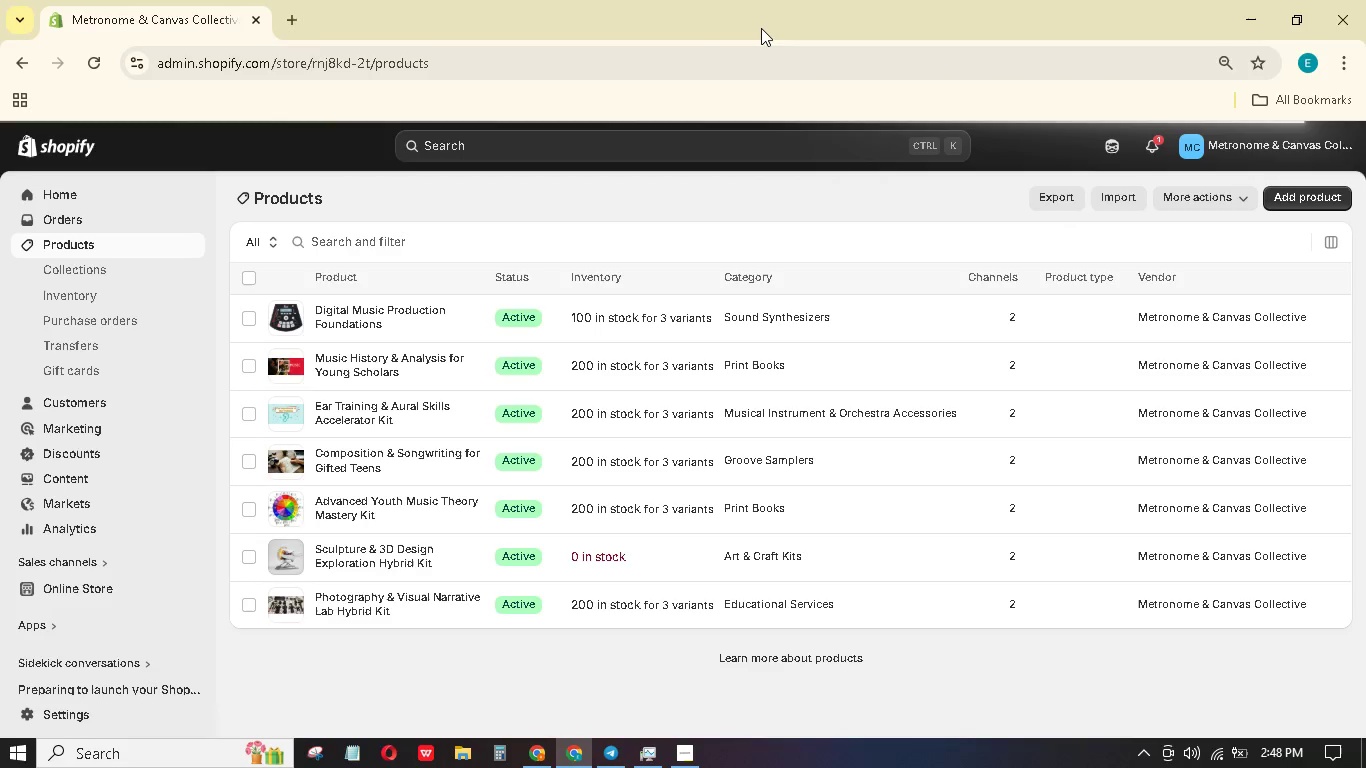 
wait(36.31)
 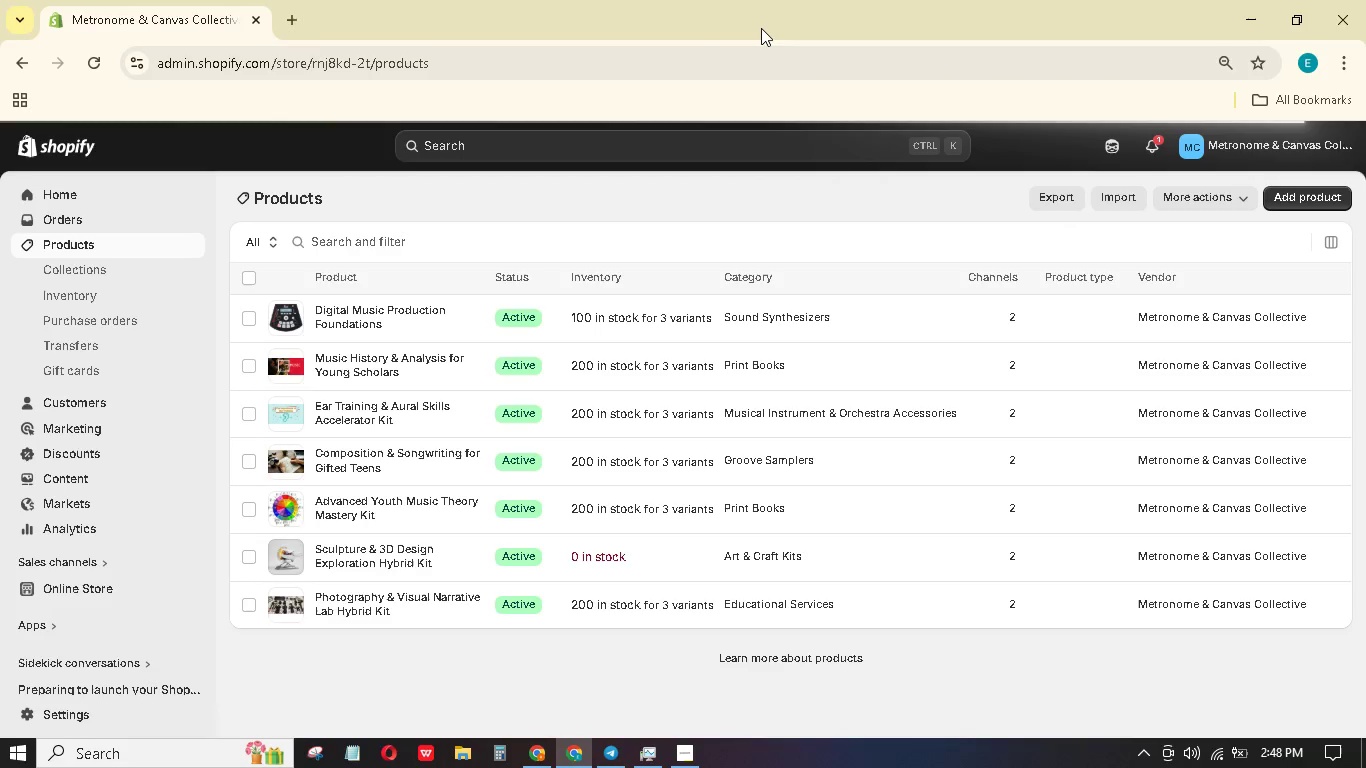 
mouse_move([887, 364])
 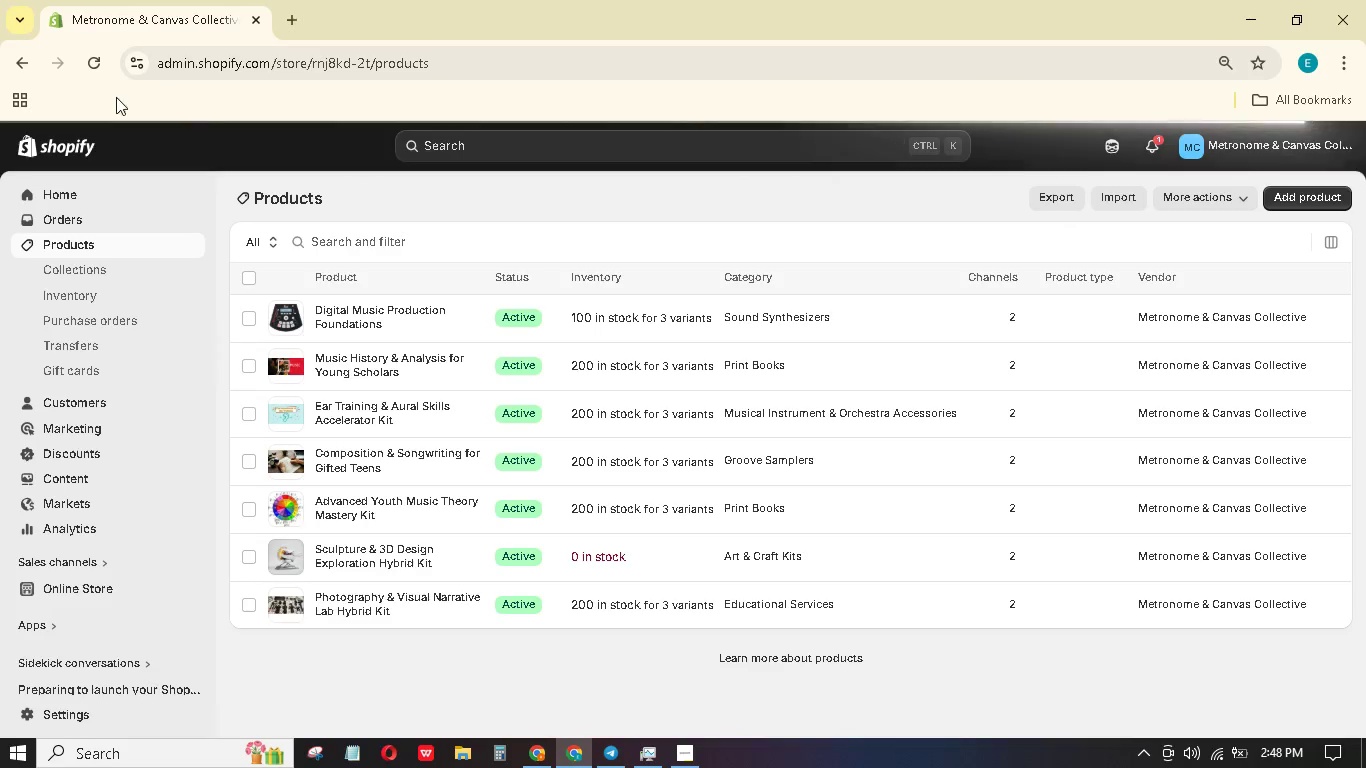 
left_click([91, 61])
 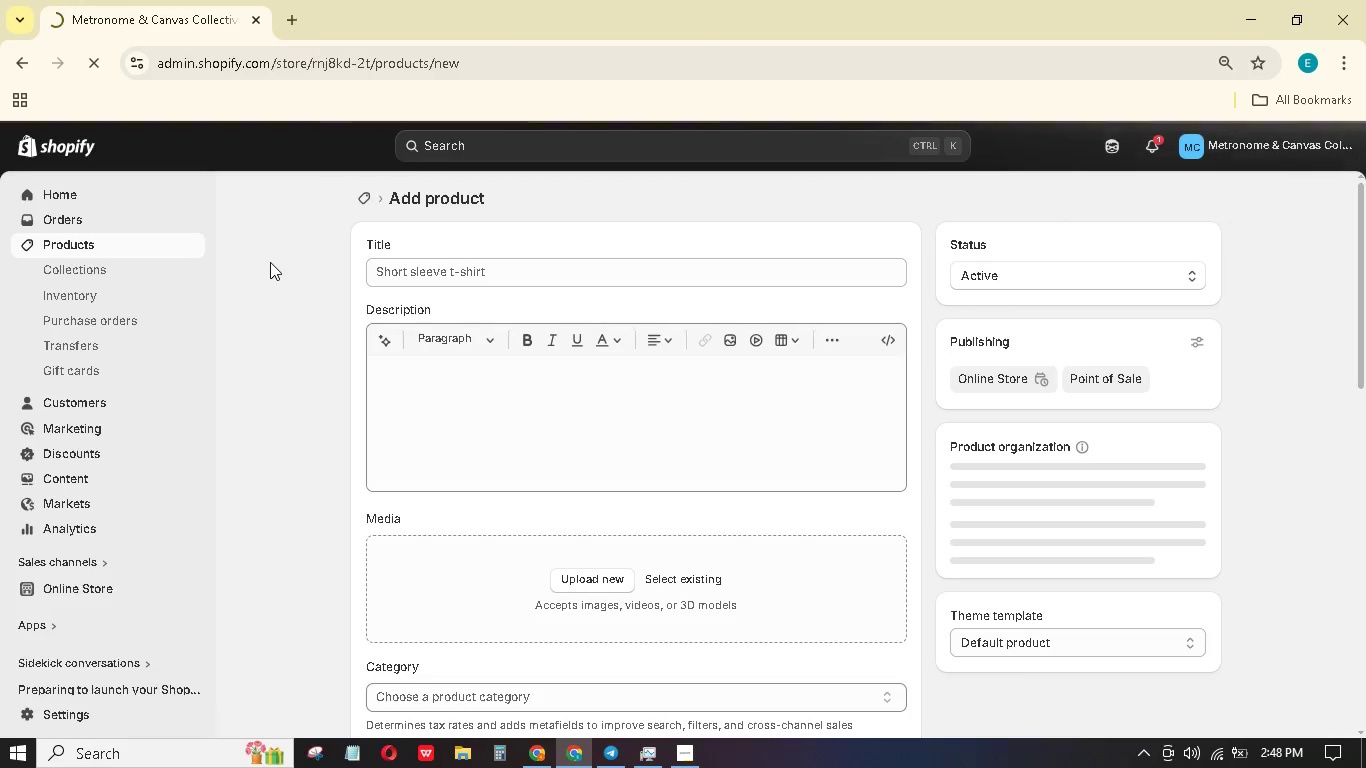 
wait(5.67)
 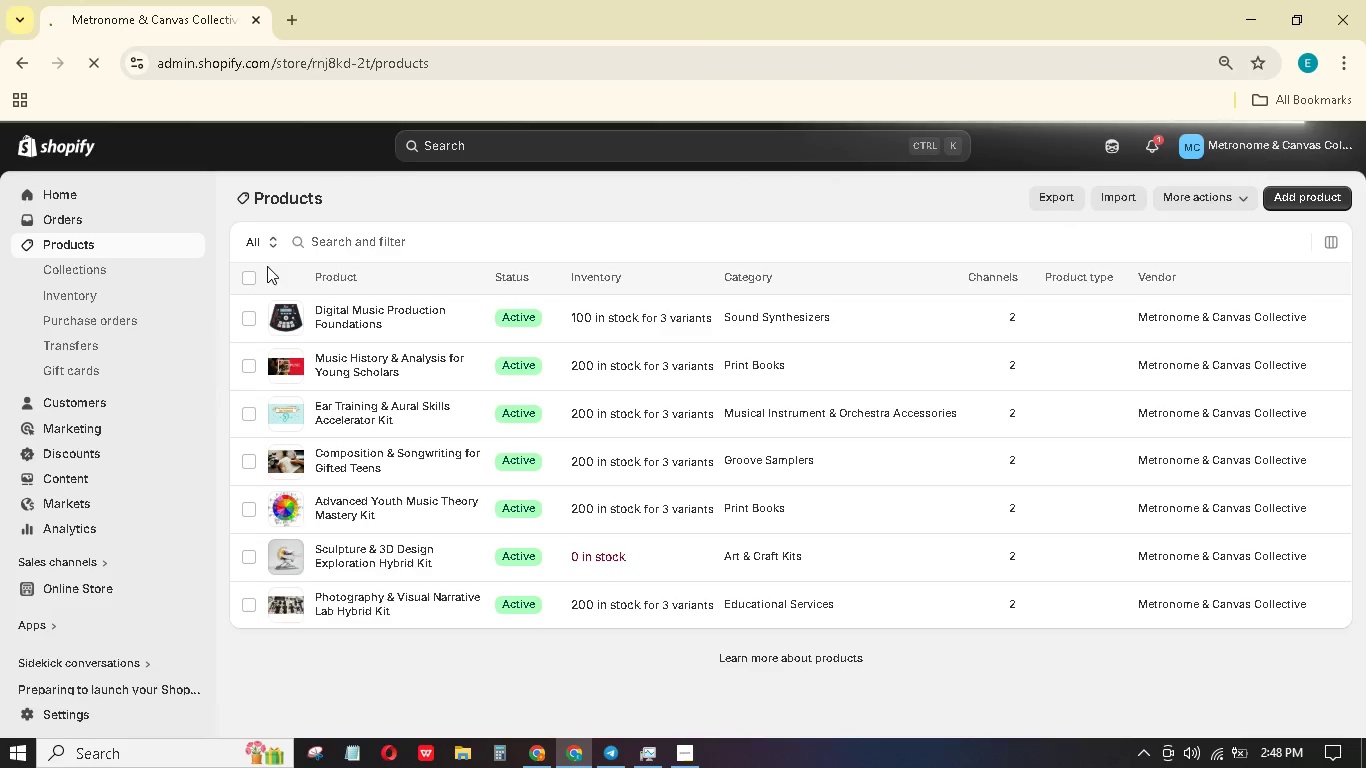 
left_click([110, 248])
 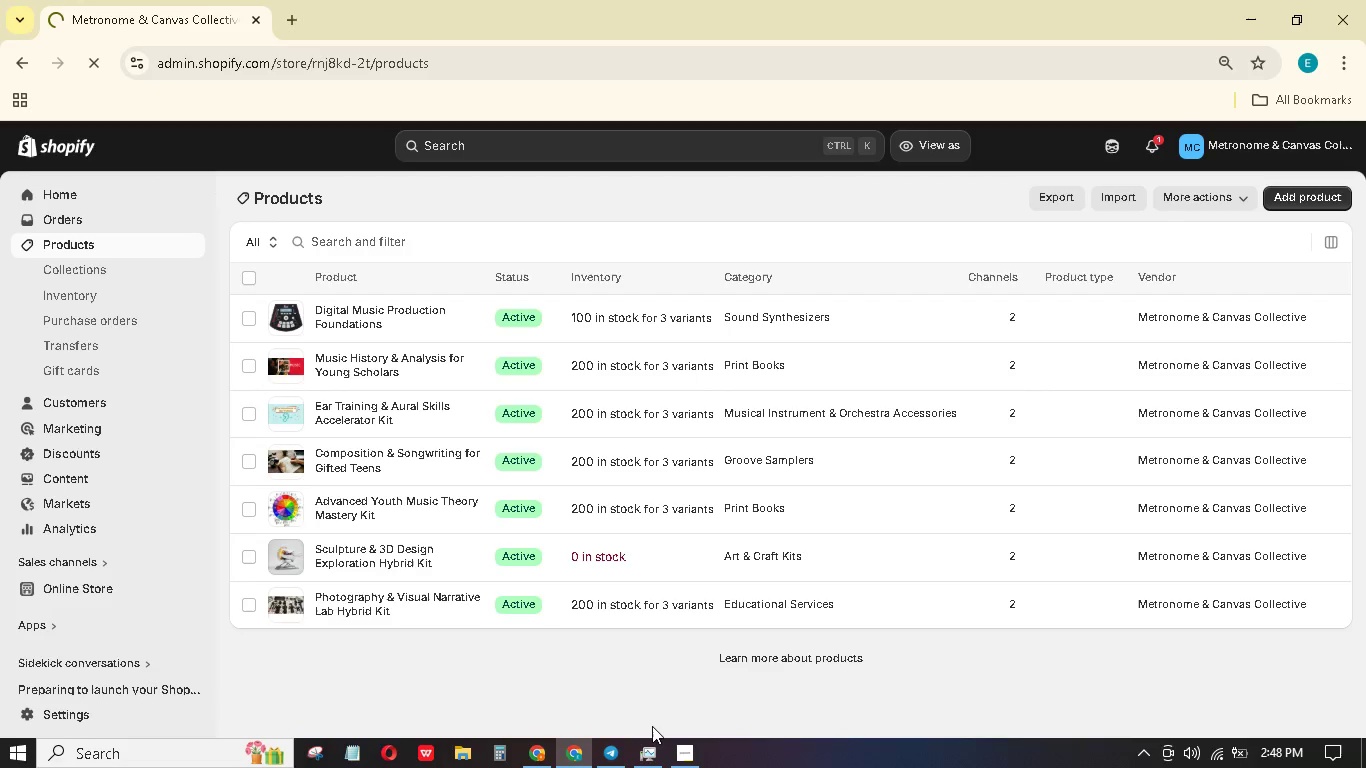 
wait(22.47)
 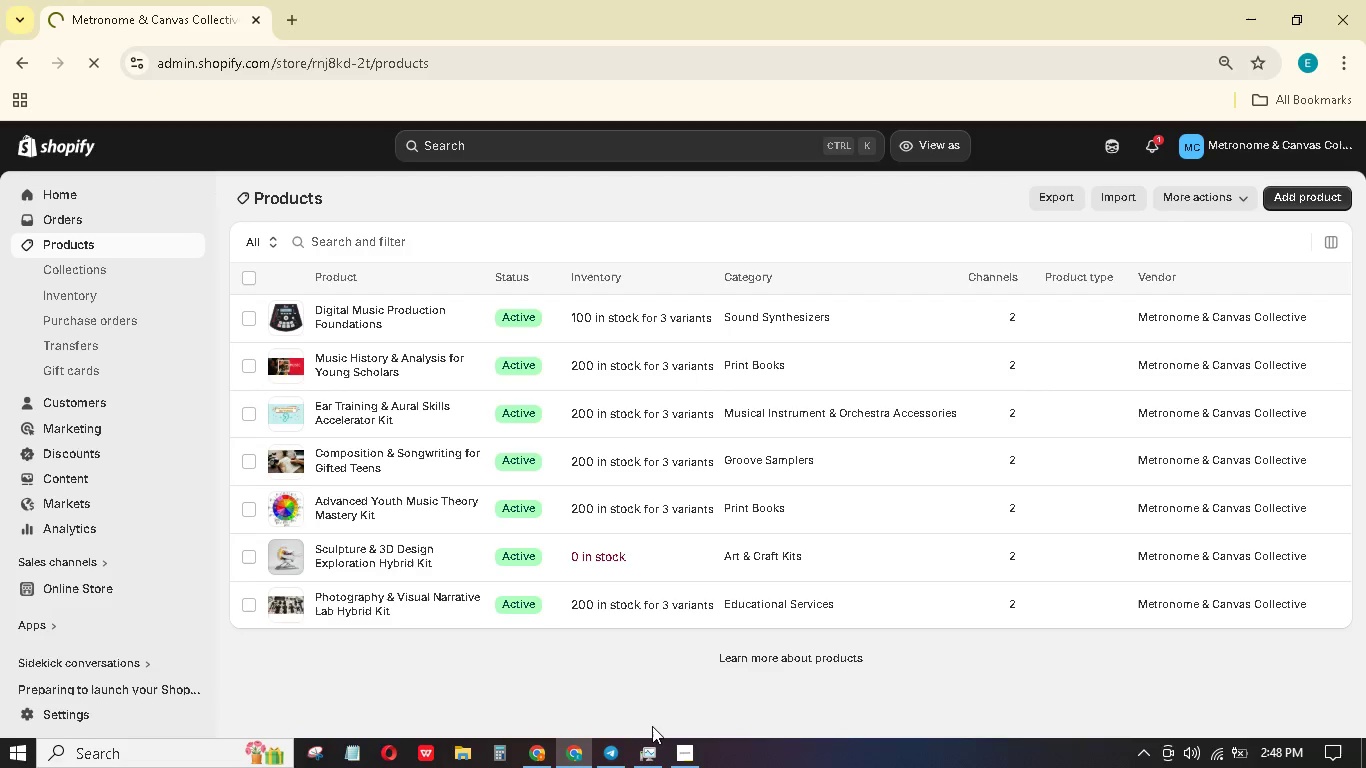 
left_click([1216, 756])
 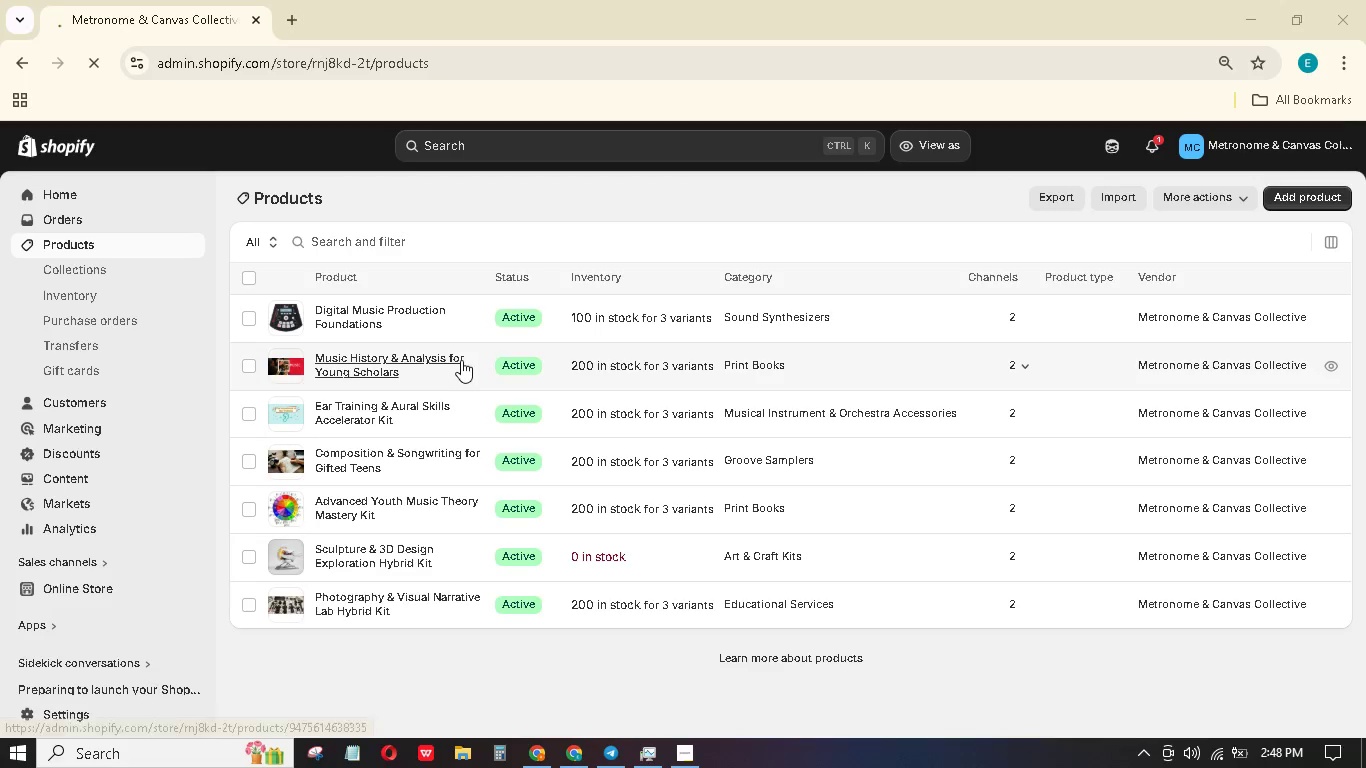 
wait(5.16)
 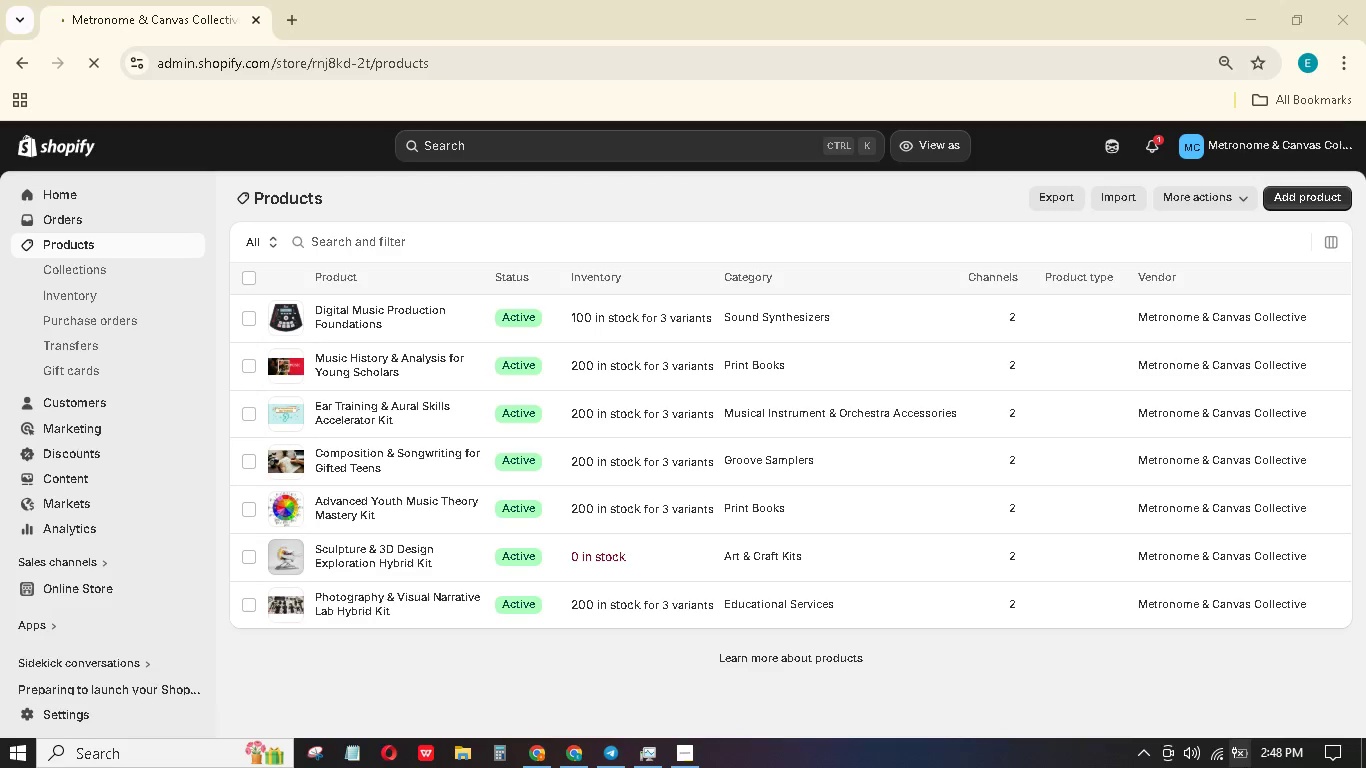 
double_click([101, 57])
 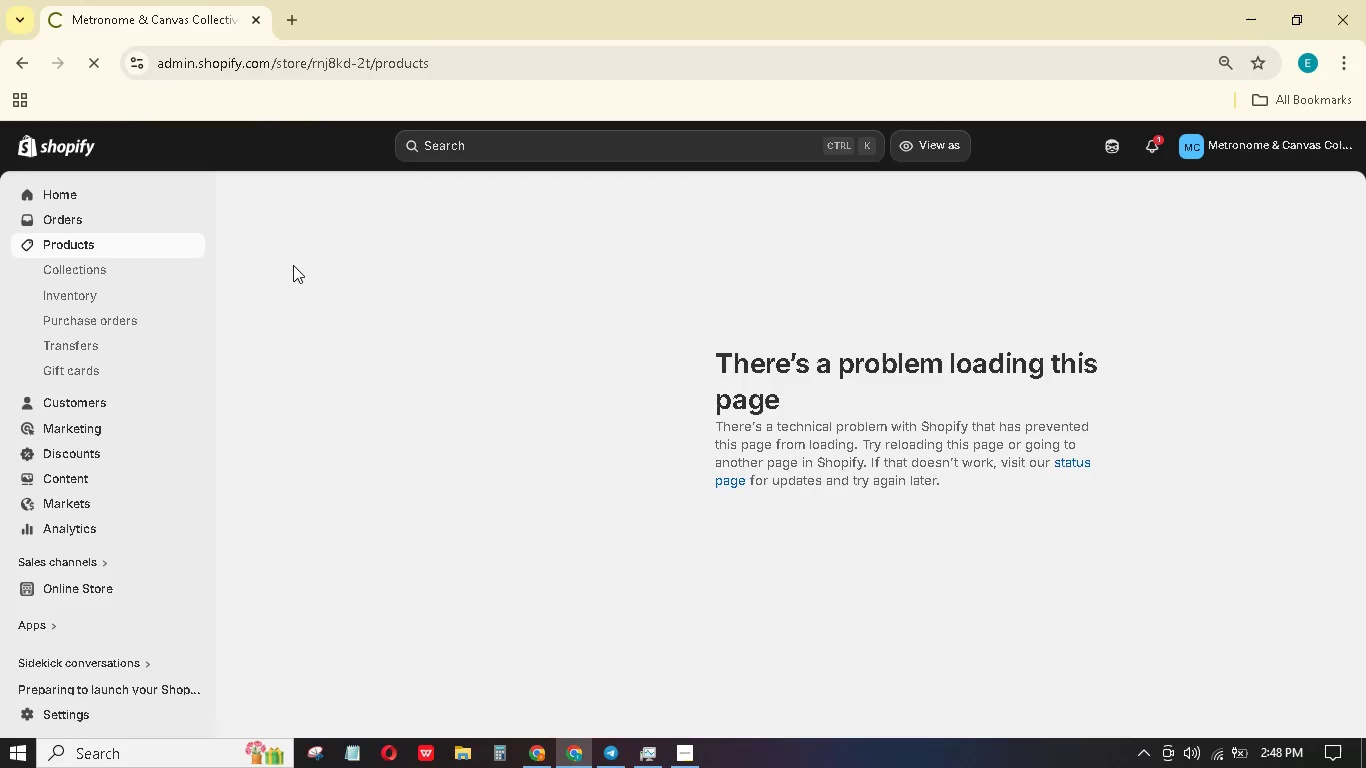 
wait(12.22)
 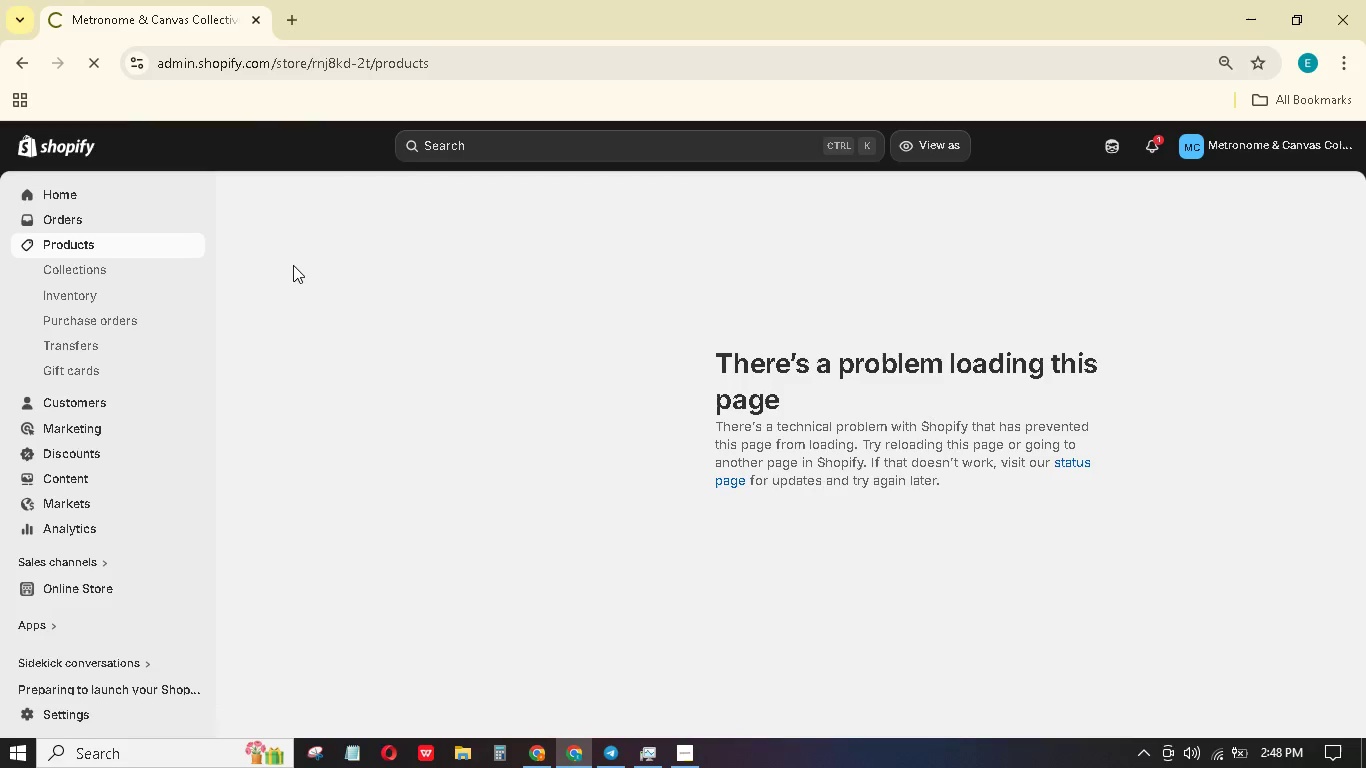 
left_click([695, 752])
 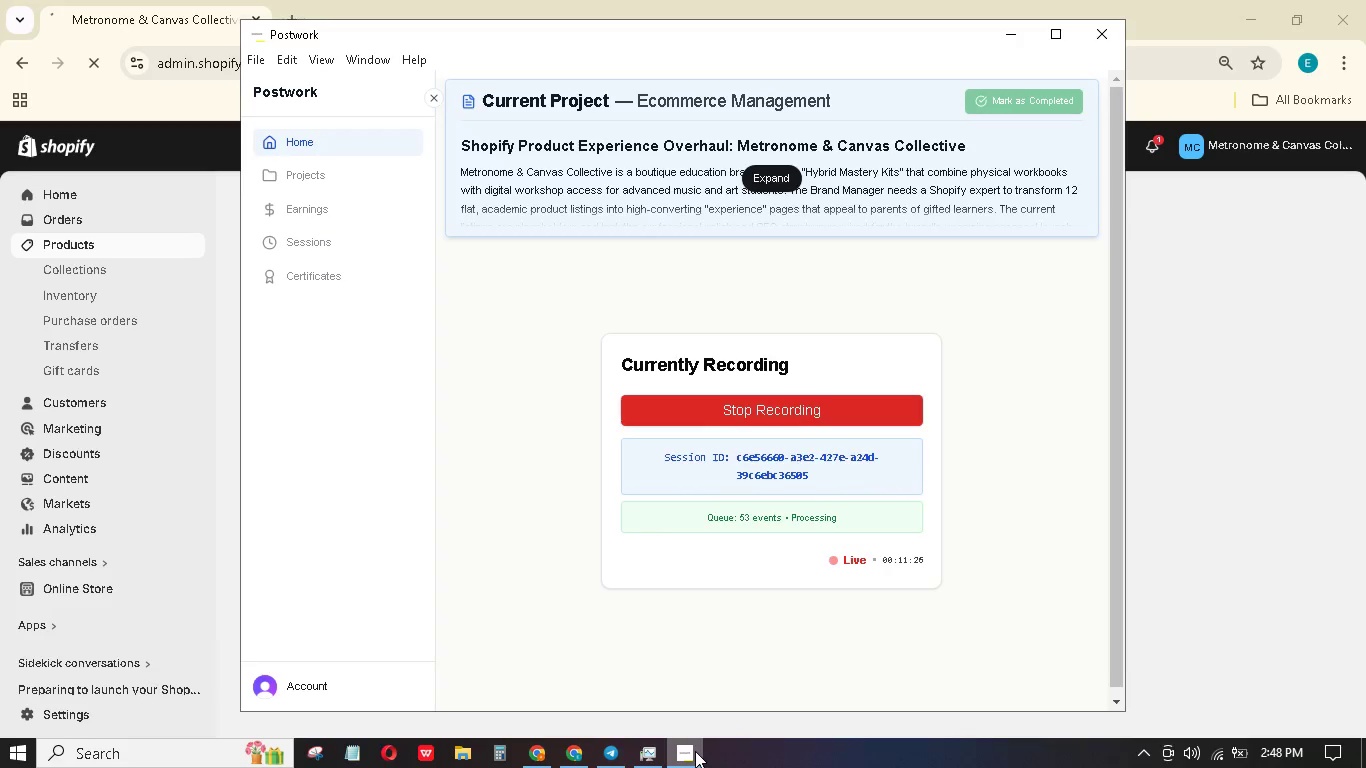 
left_click([695, 751])
 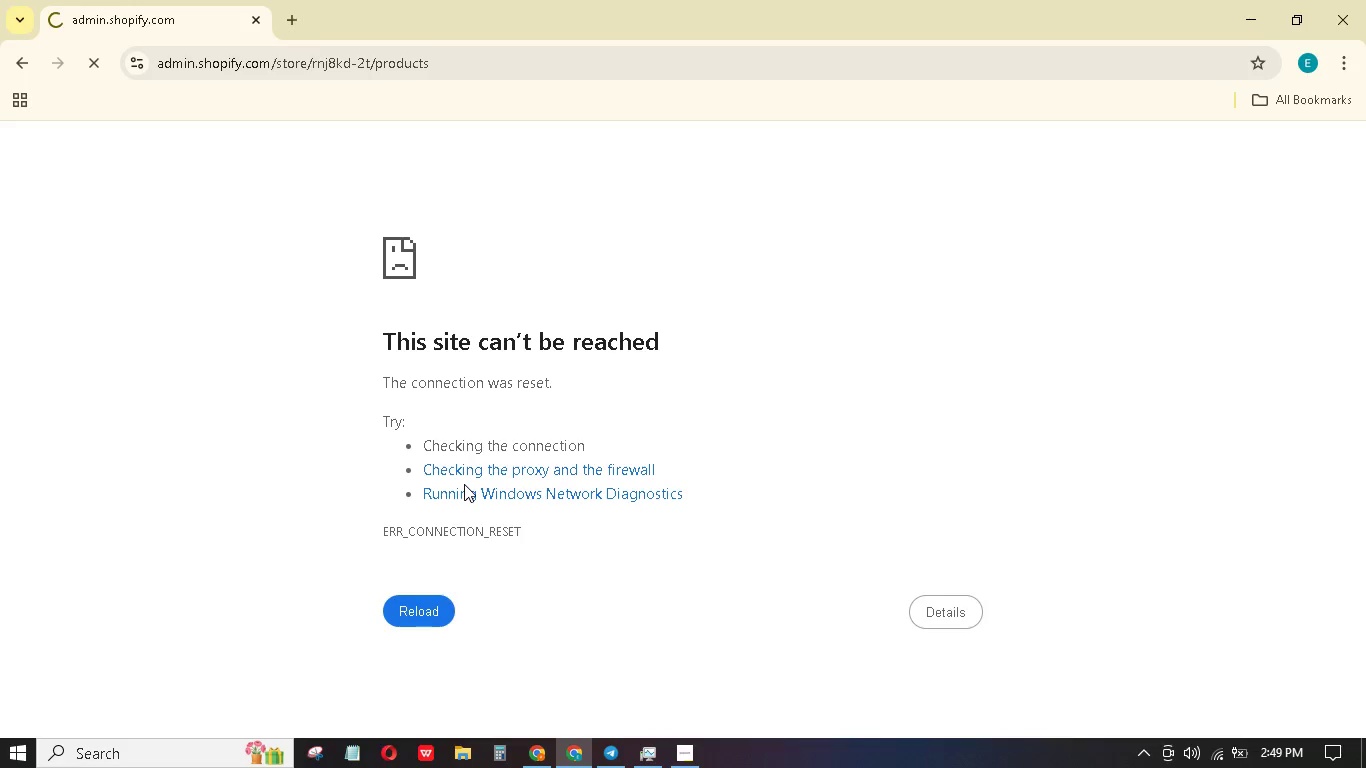 
wait(18.39)
 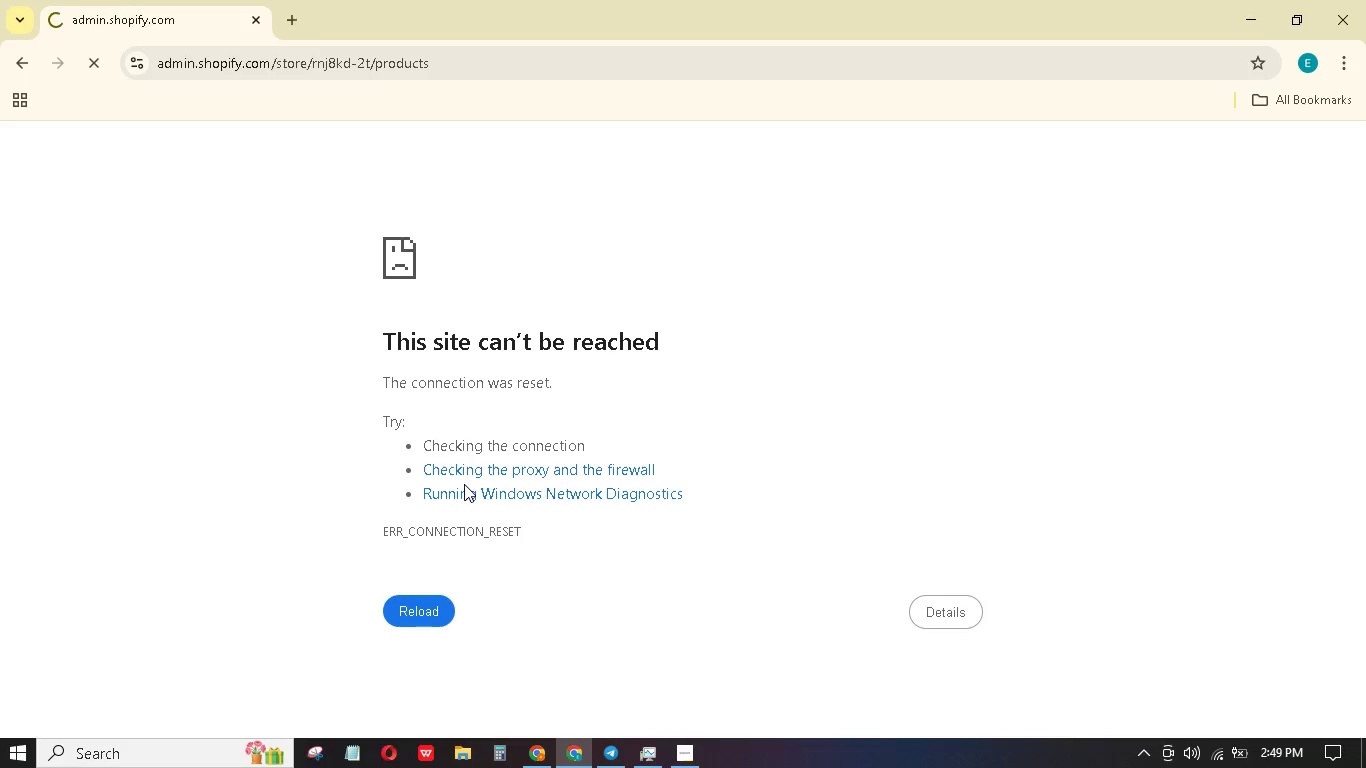 
left_click([1214, 767])
 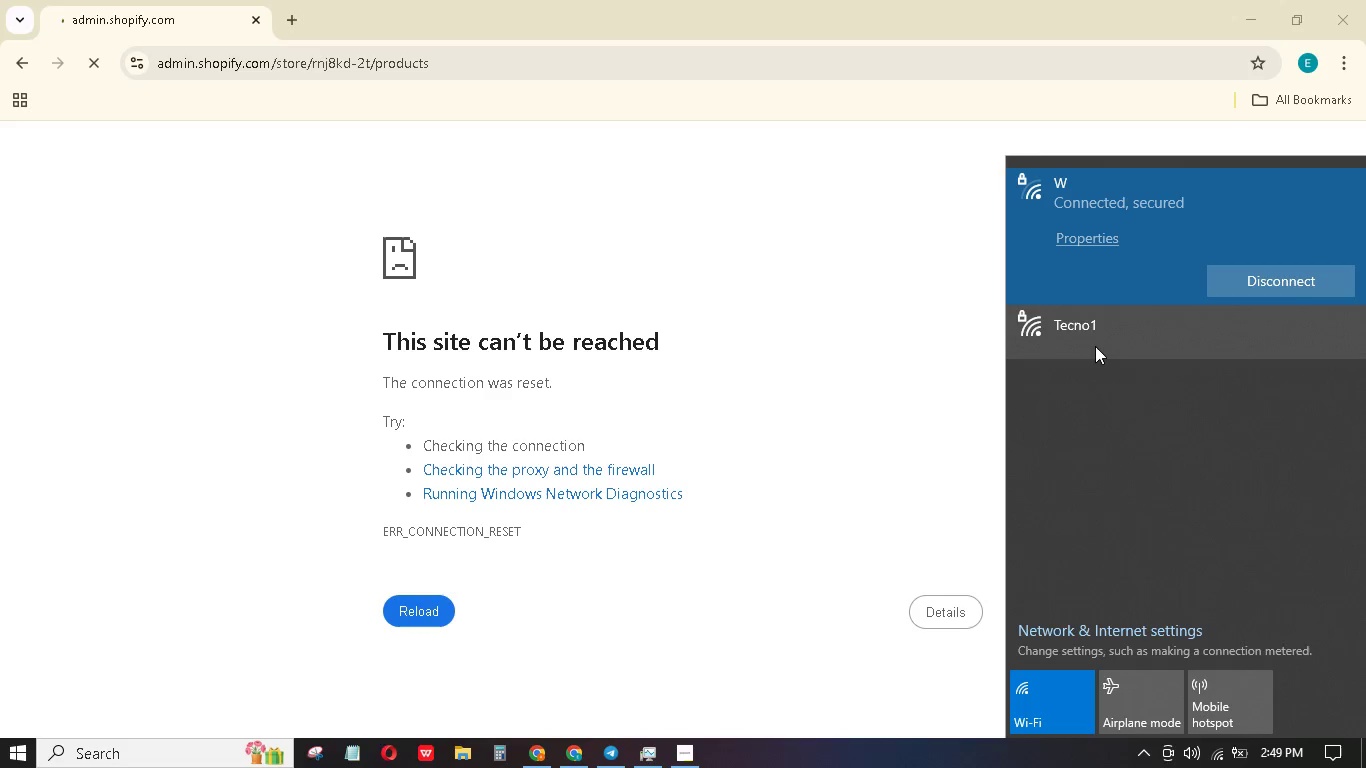 
wait(11.34)
 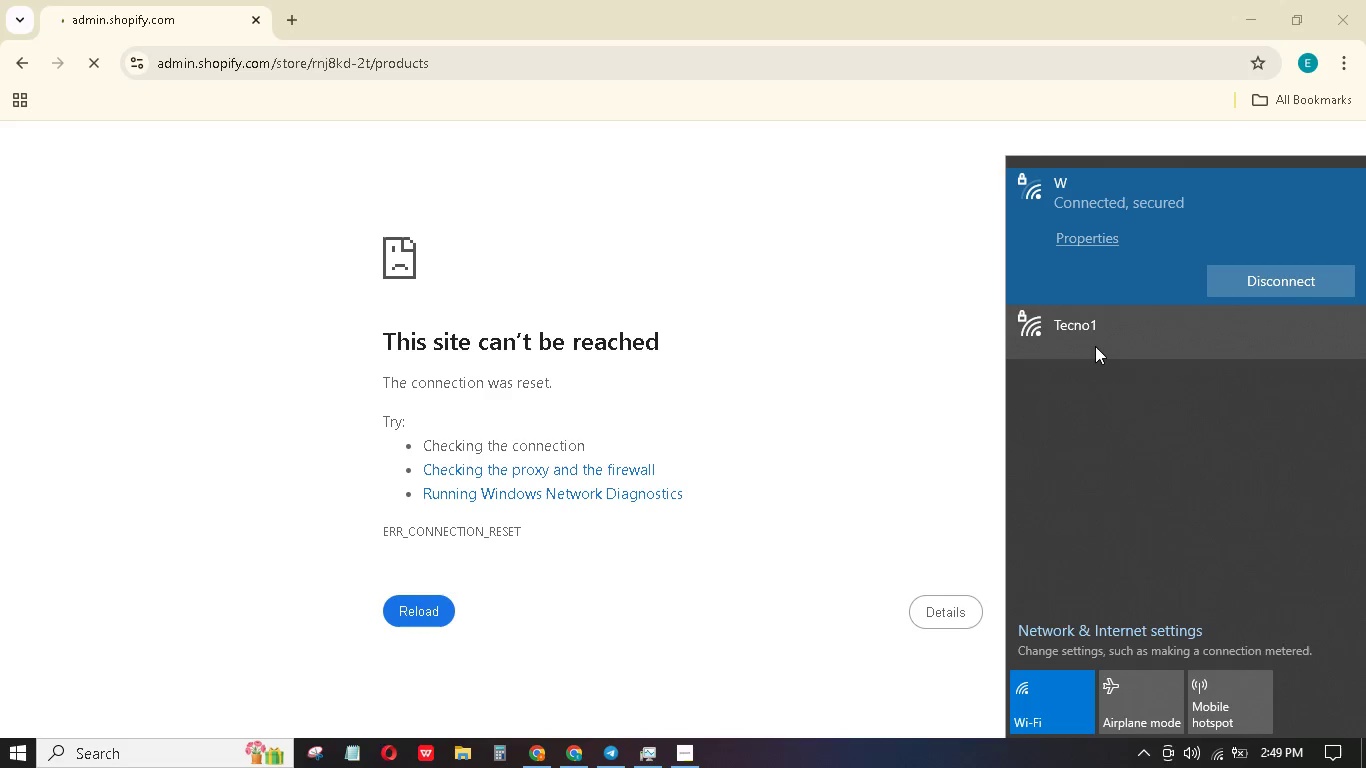 
left_click([1096, 347])
 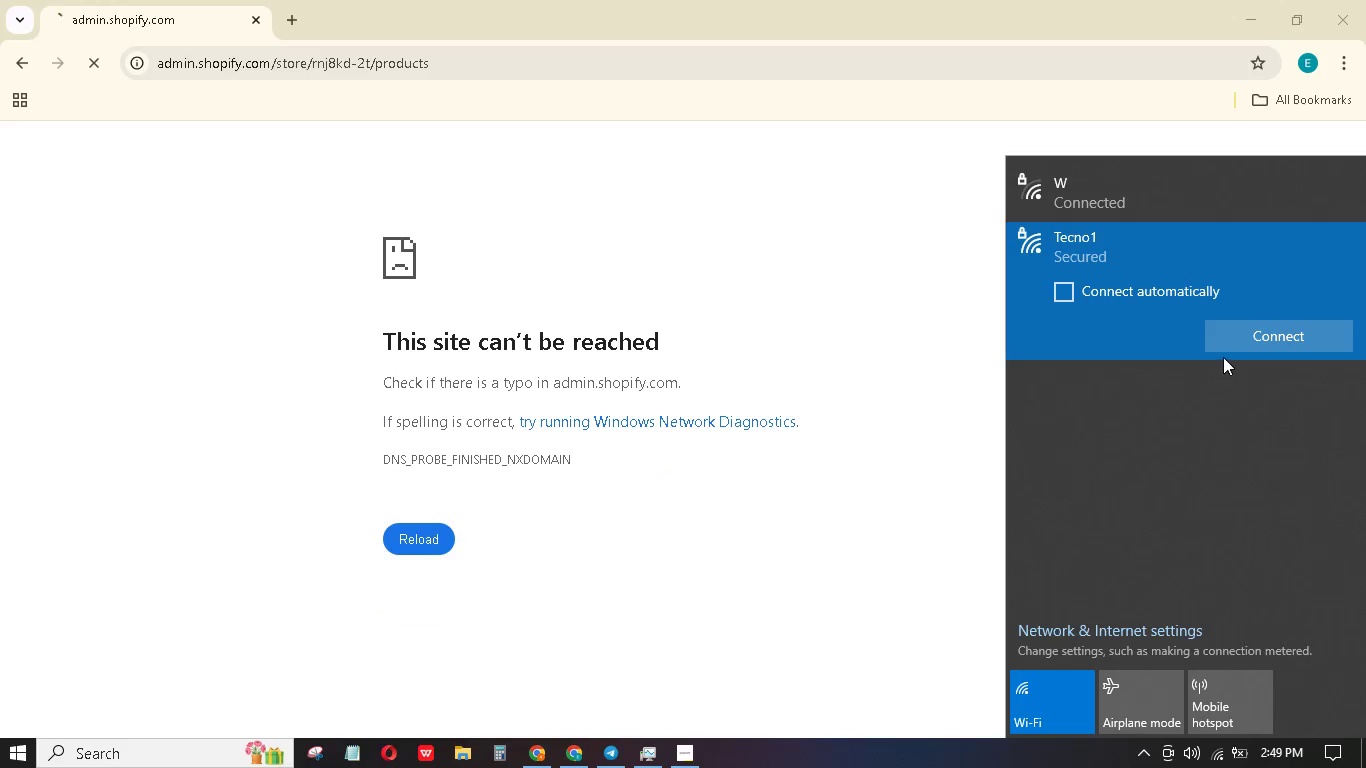 
left_click([1225, 349])
 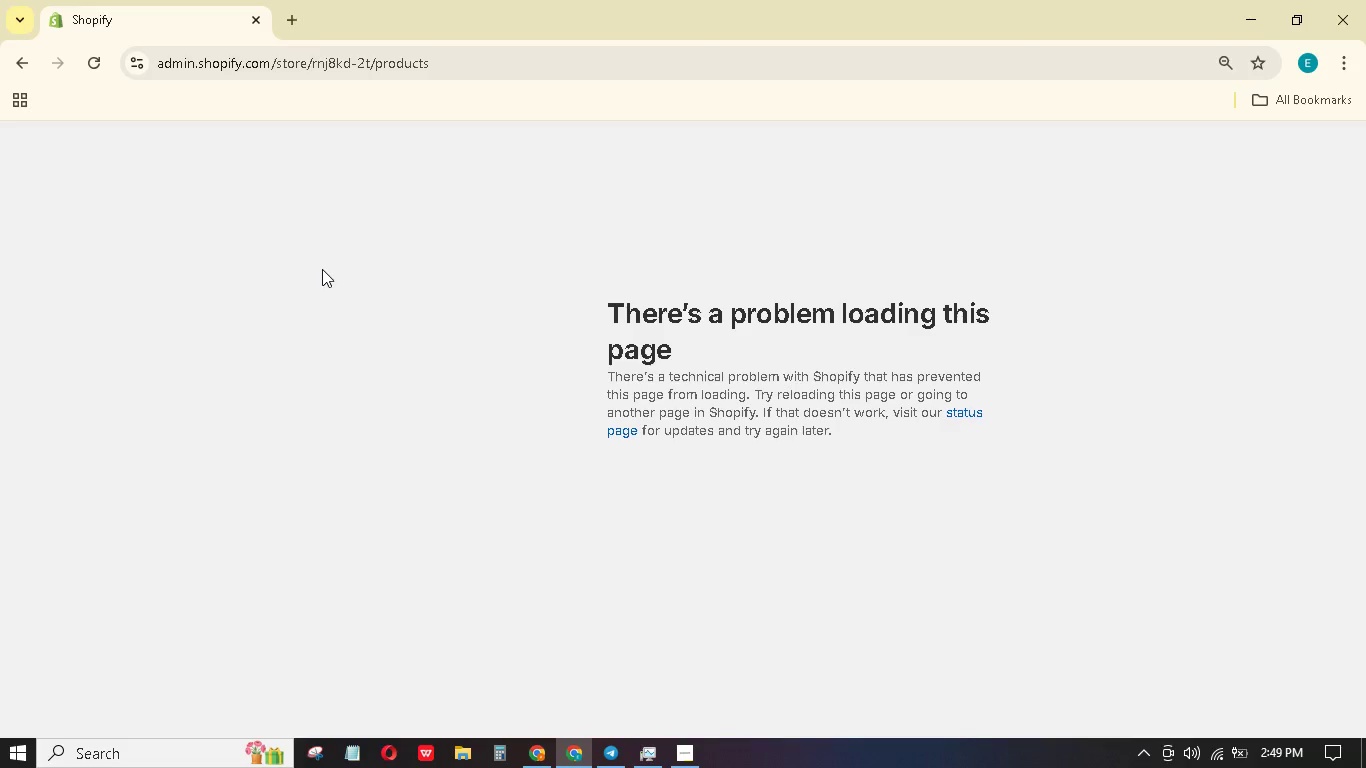 
wait(15.84)
 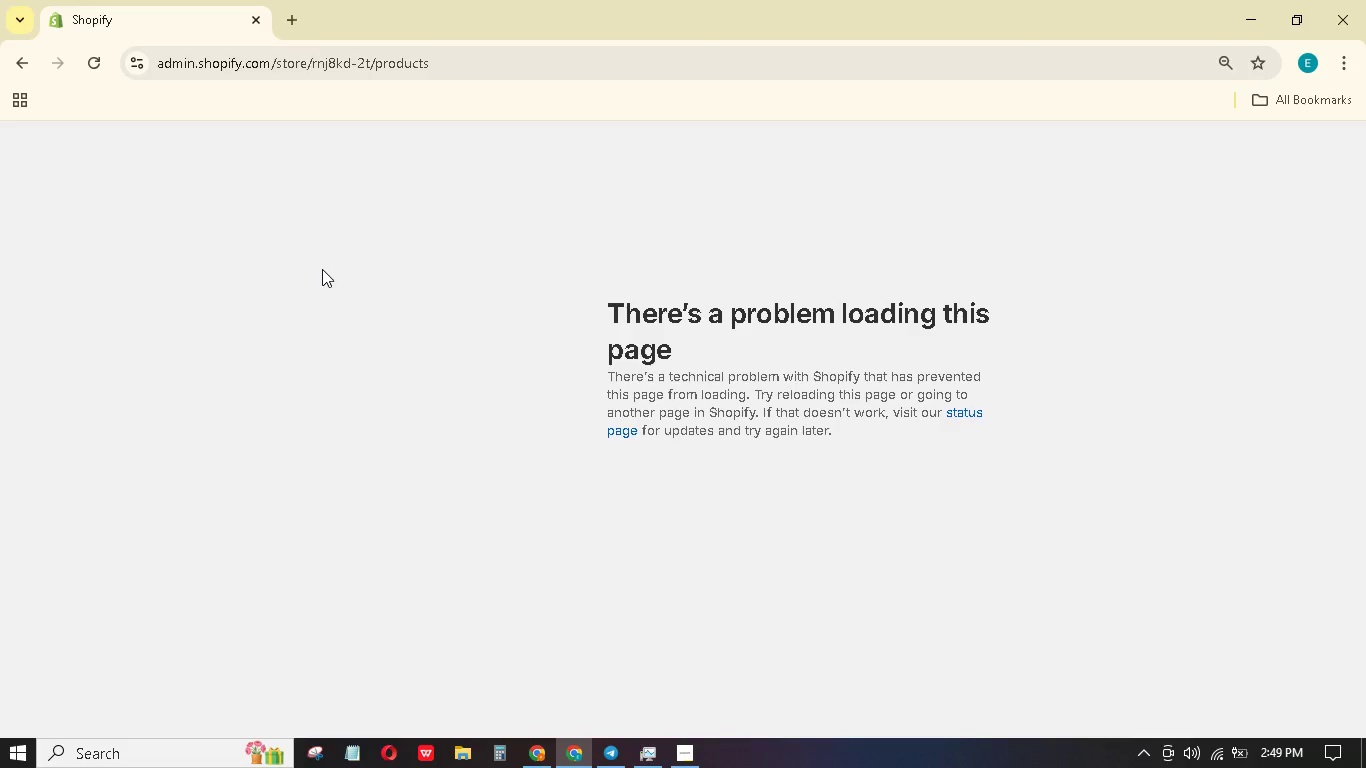 
left_click([99, 71])
 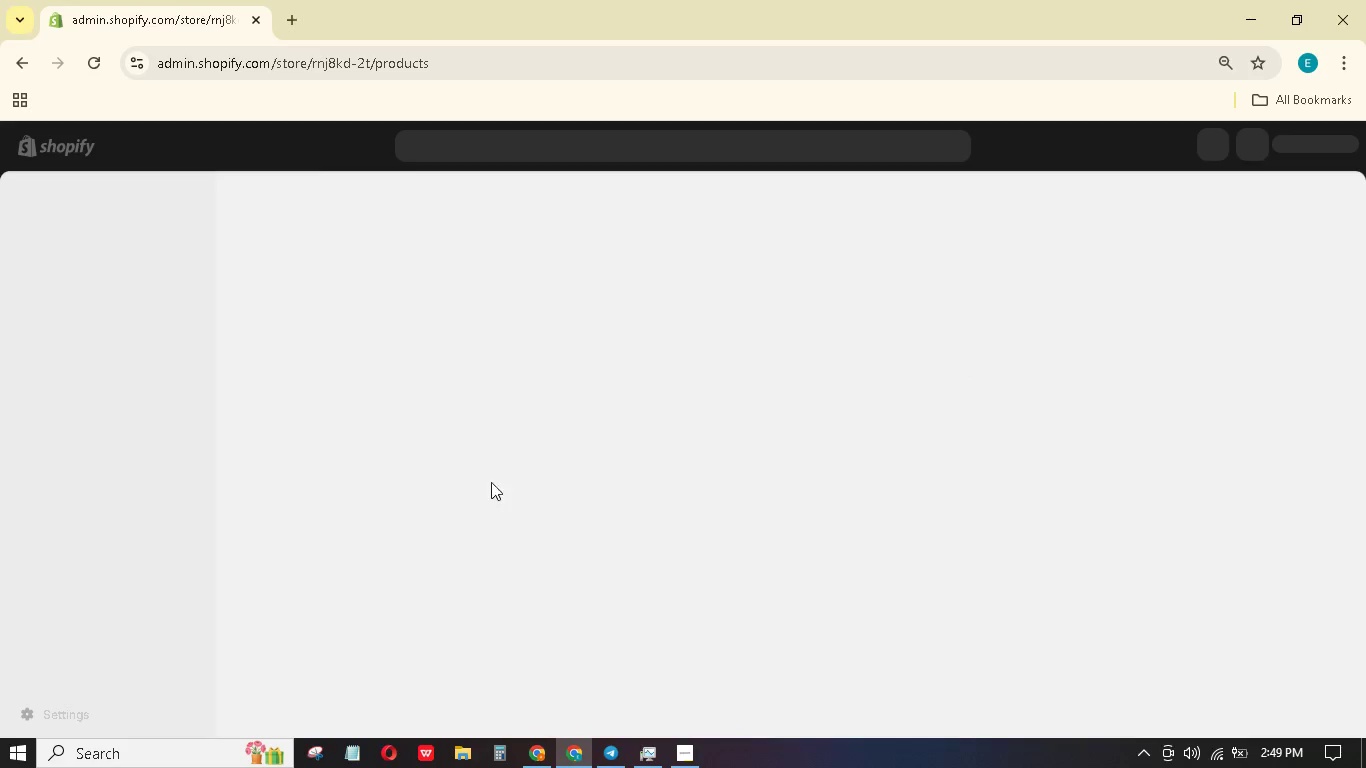 
wait(9.47)
 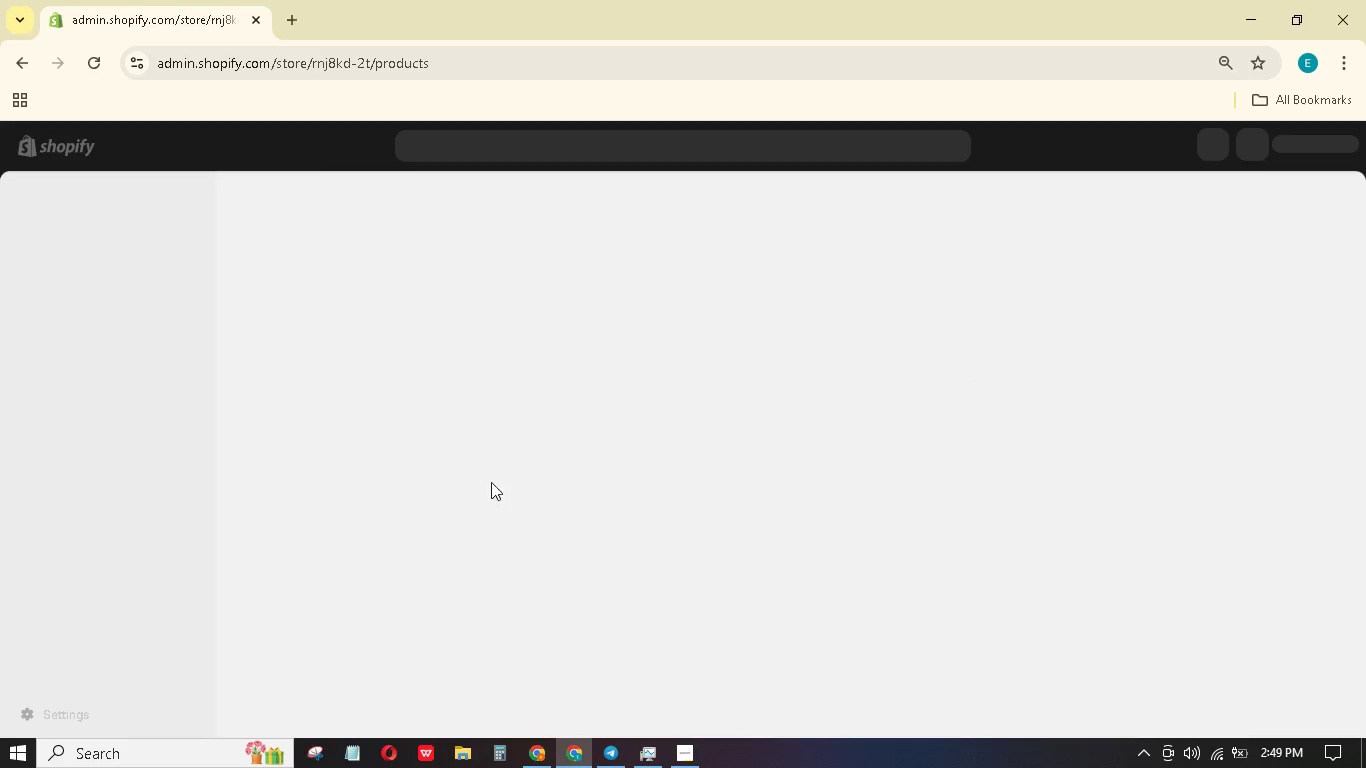 
left_click([1300, 190])
 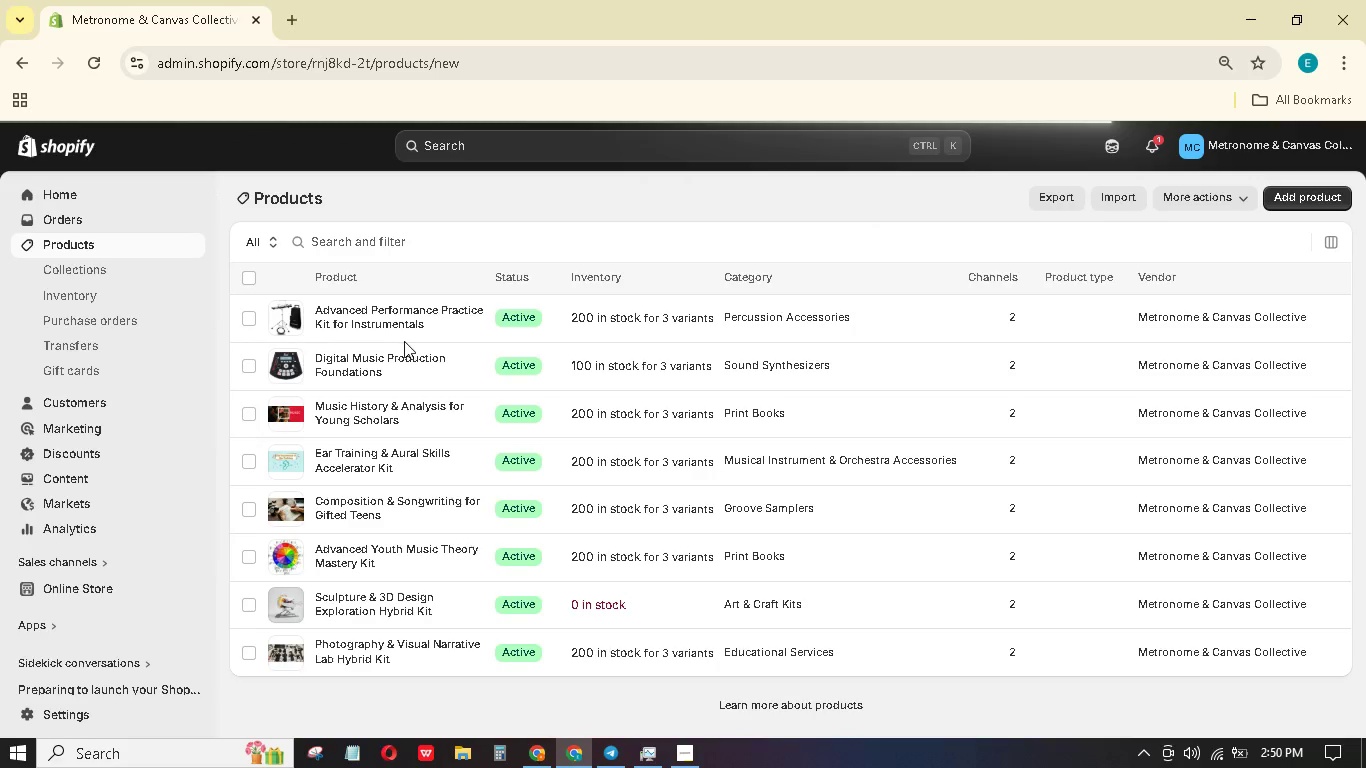 
wait(6.97)
 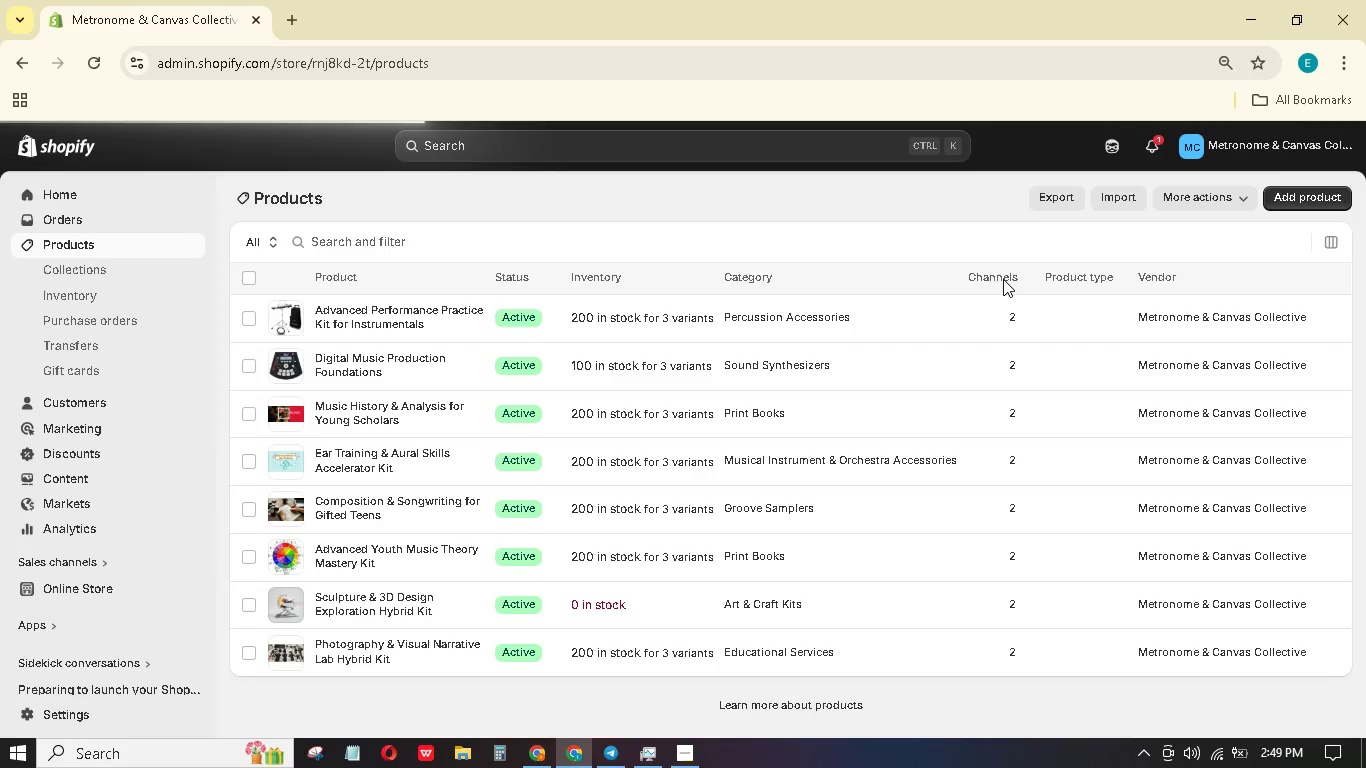 
double_click([650, 275])
 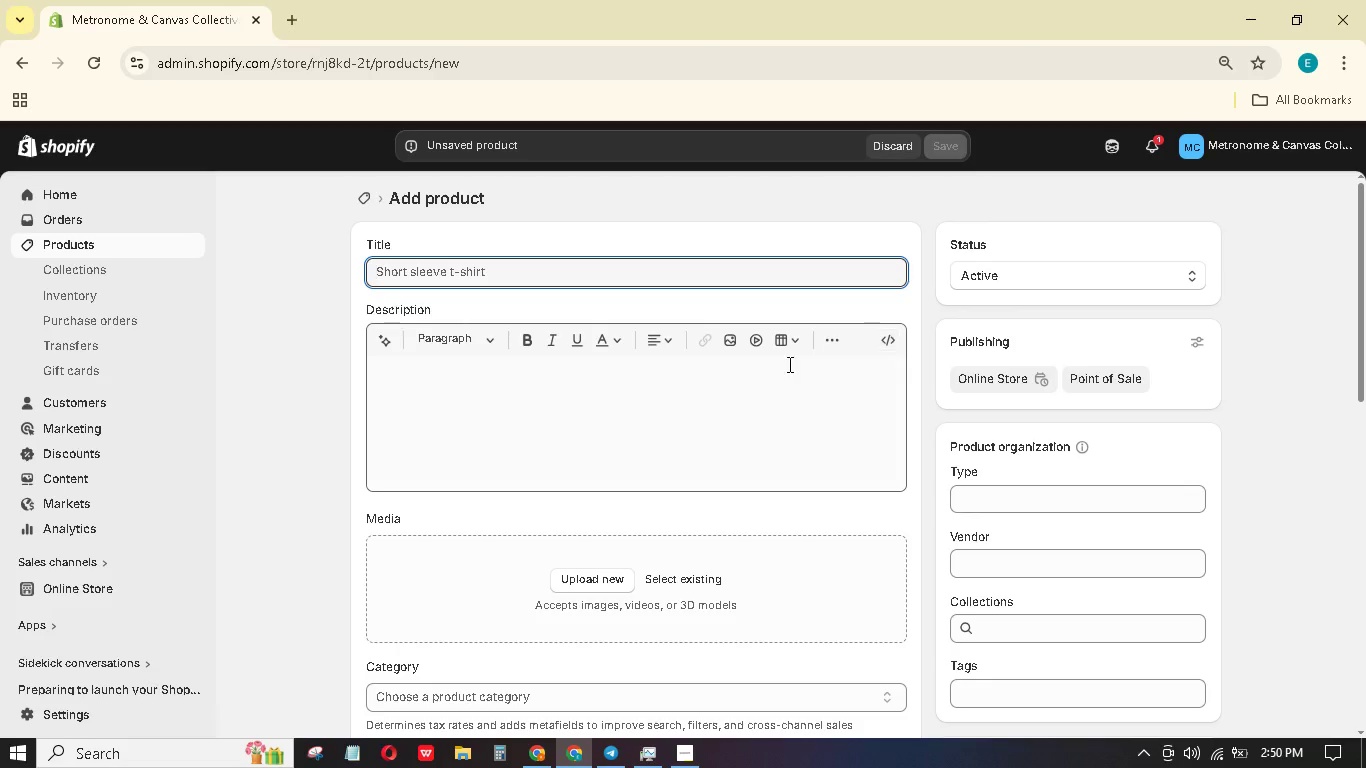 
left_click([776, 279])
 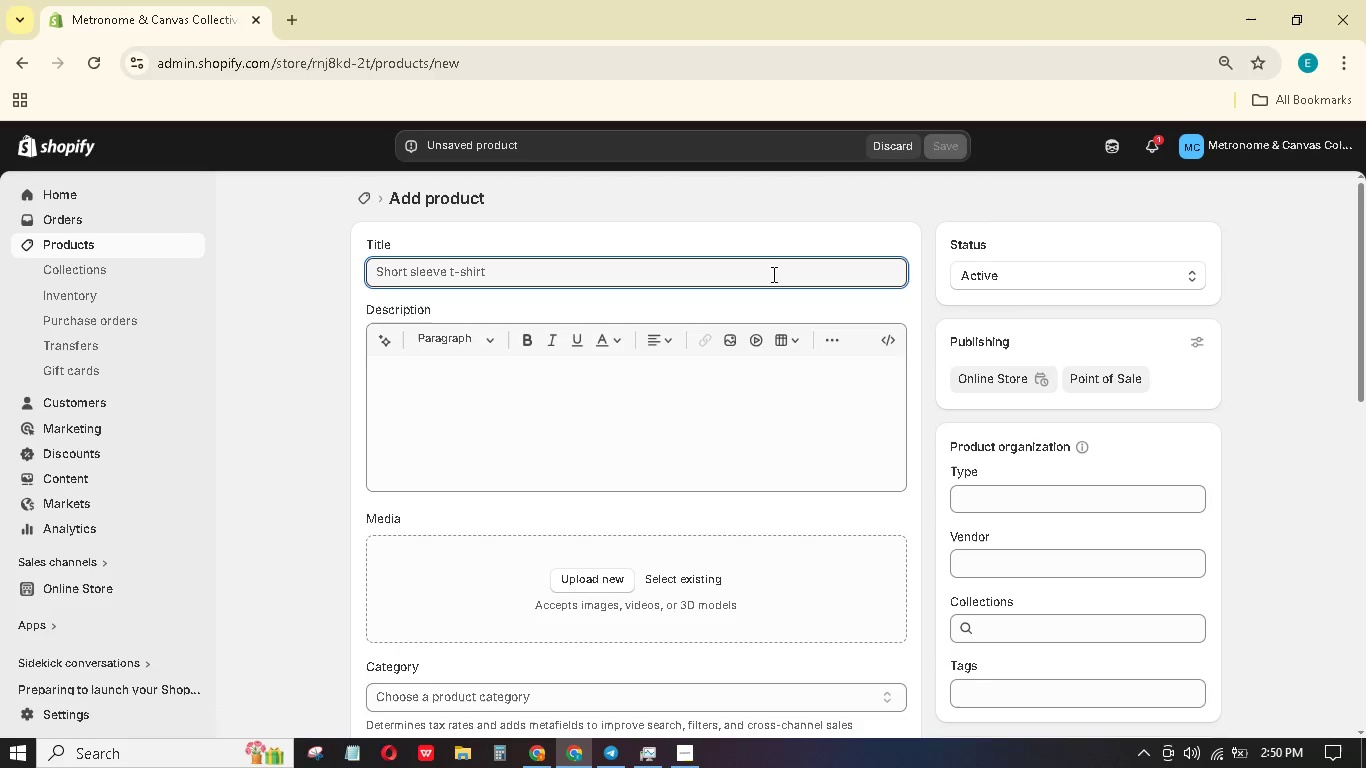 
wait(6.95)
 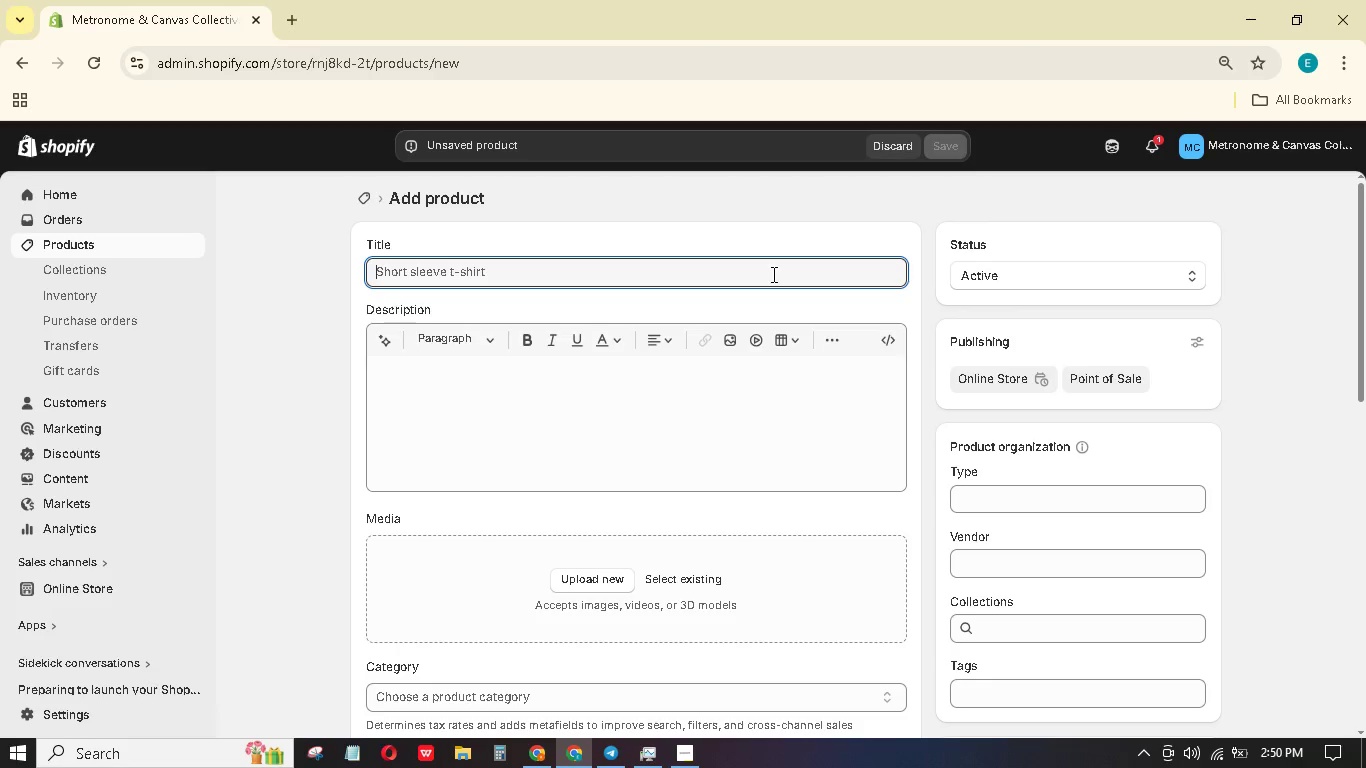 
type(Portfolio )
key(Backspace)
type(-Building Art Caric)
key(Backspace)
key(Backspace)
type(riculum: Drawing & Painting )
 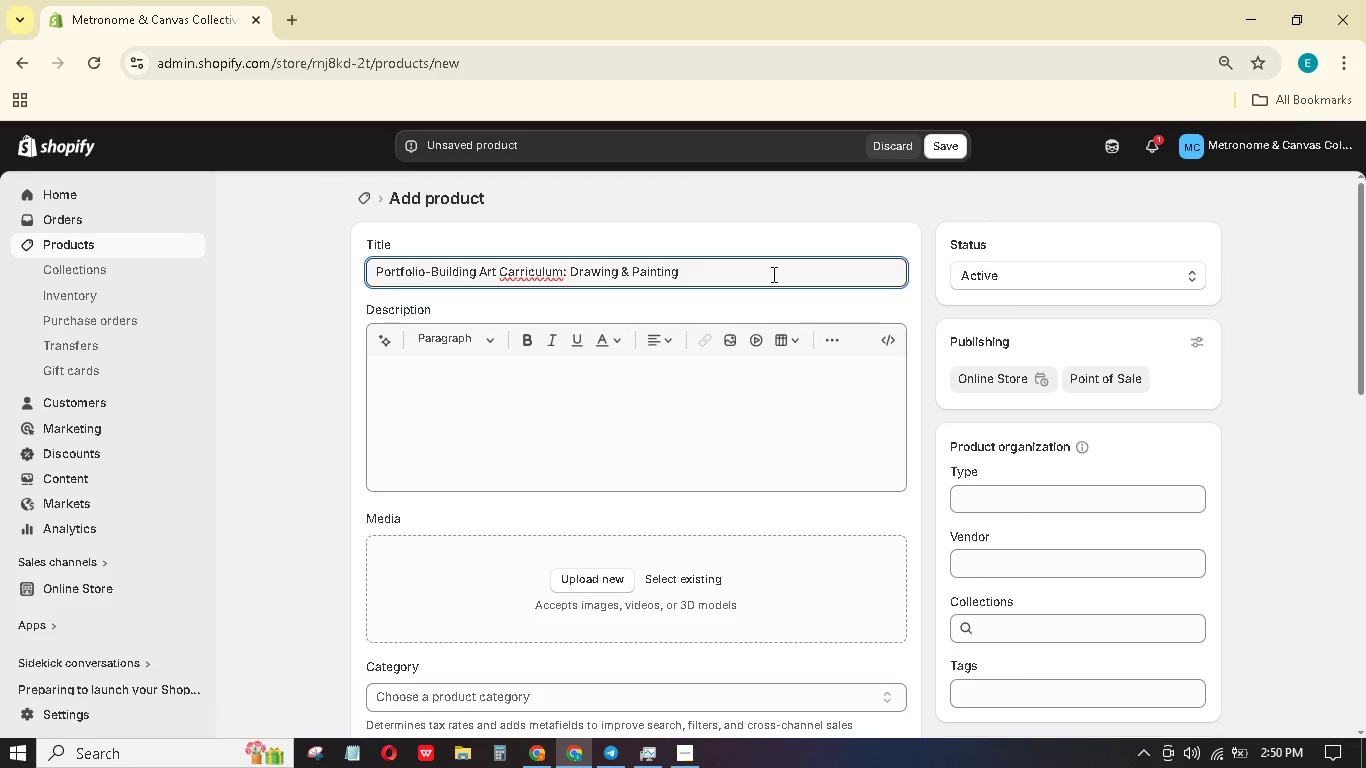 
wait(32.31)
 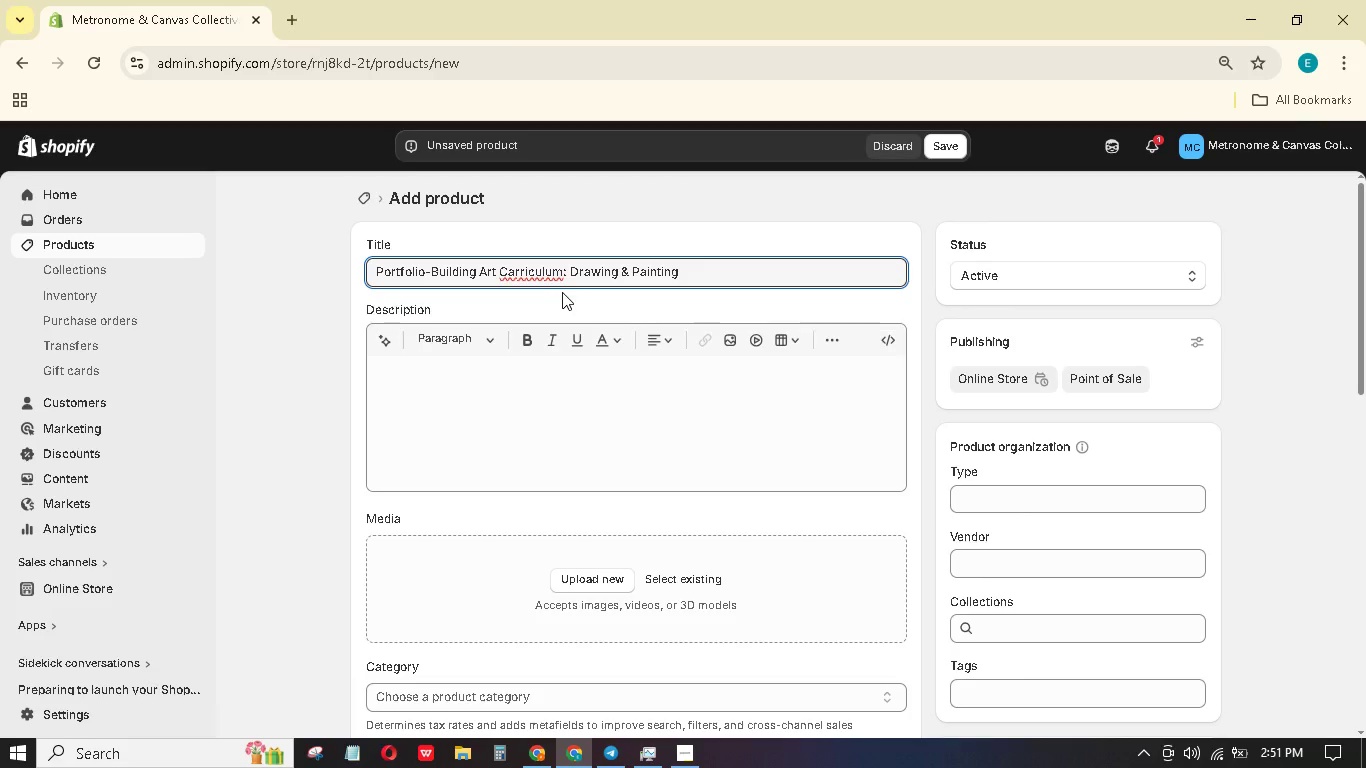 
left_click([561, 273])
 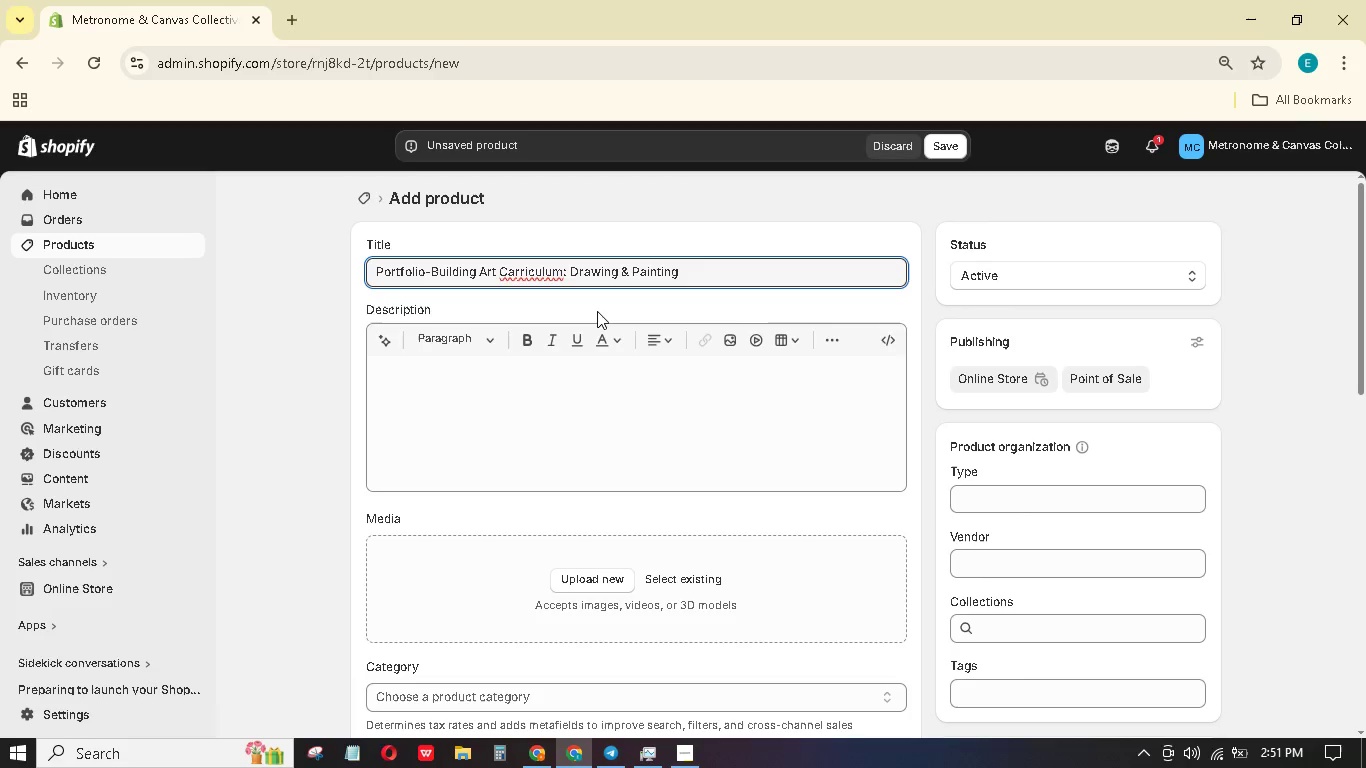 
key(ArrowRight)
 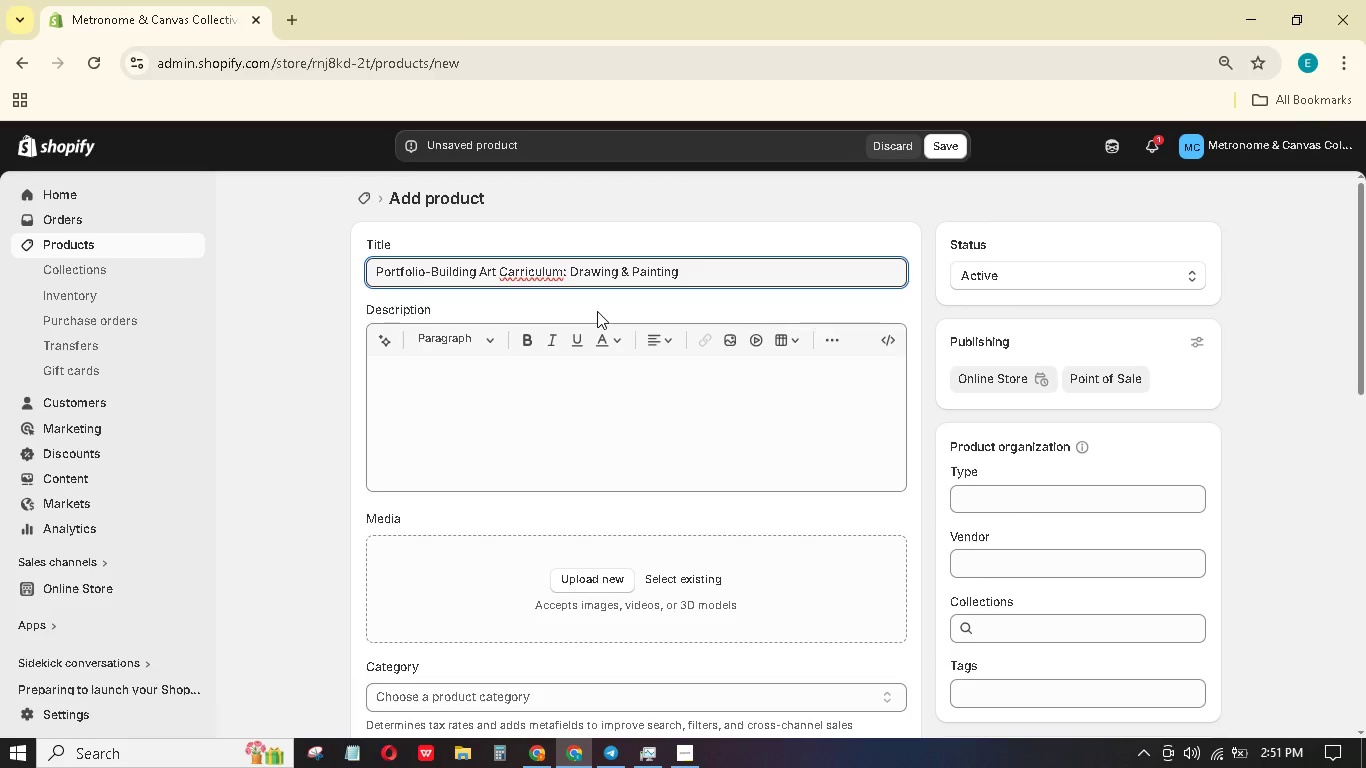 
key(Backspace)
 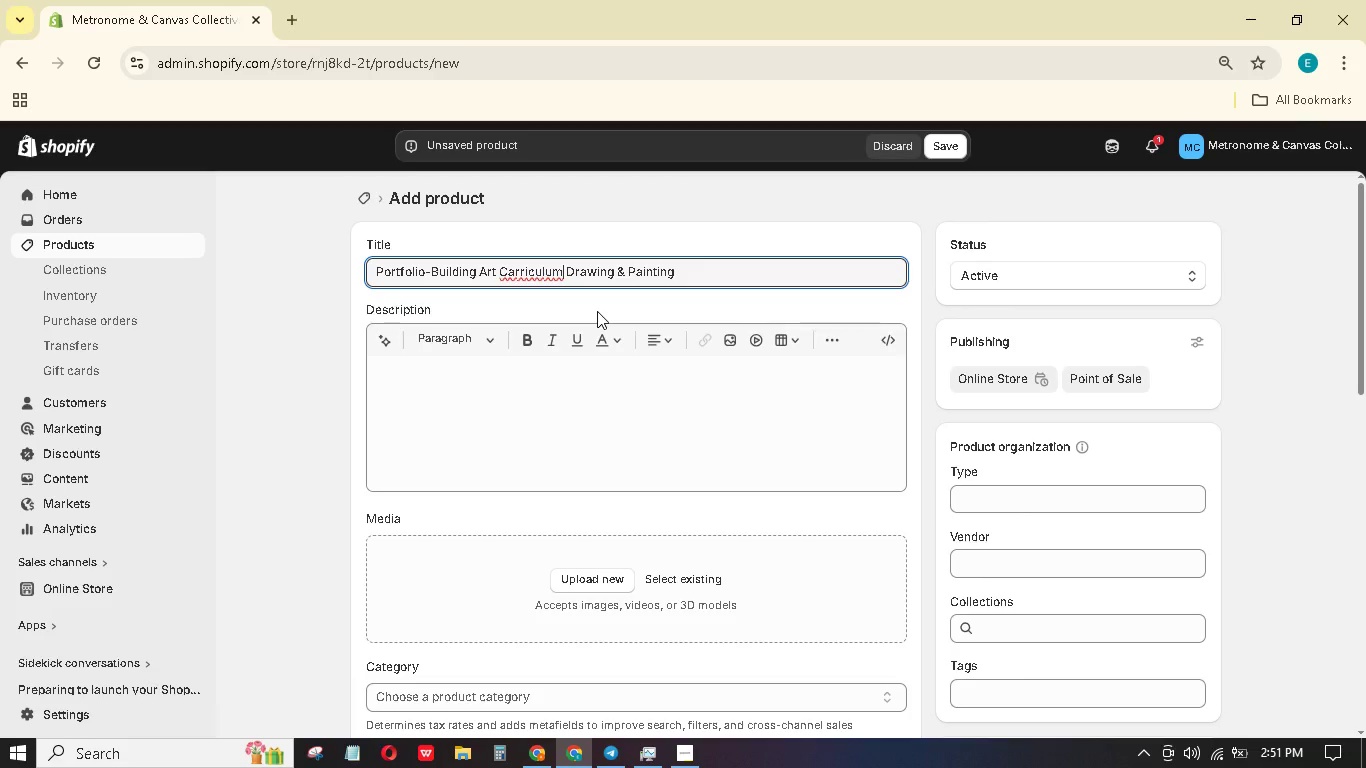 
key(Space)
 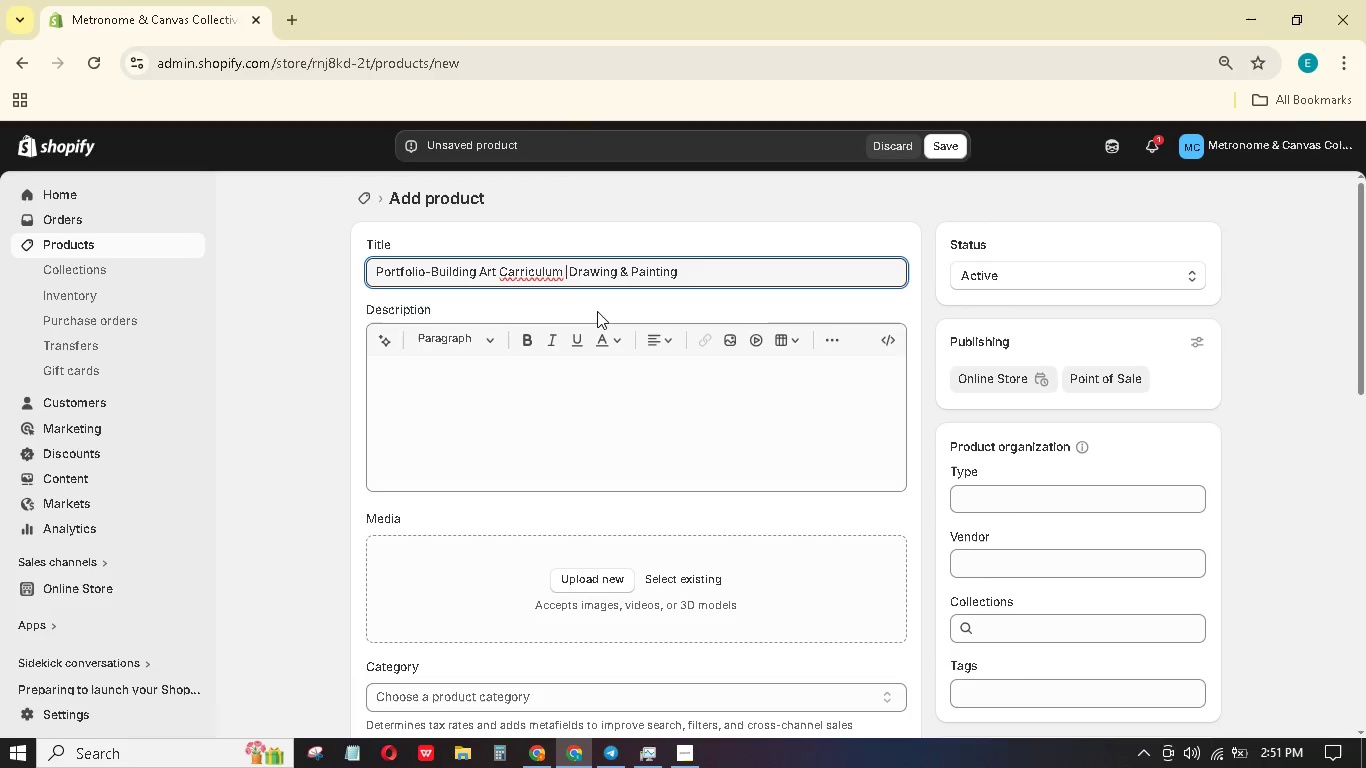 
key(Minus)
 